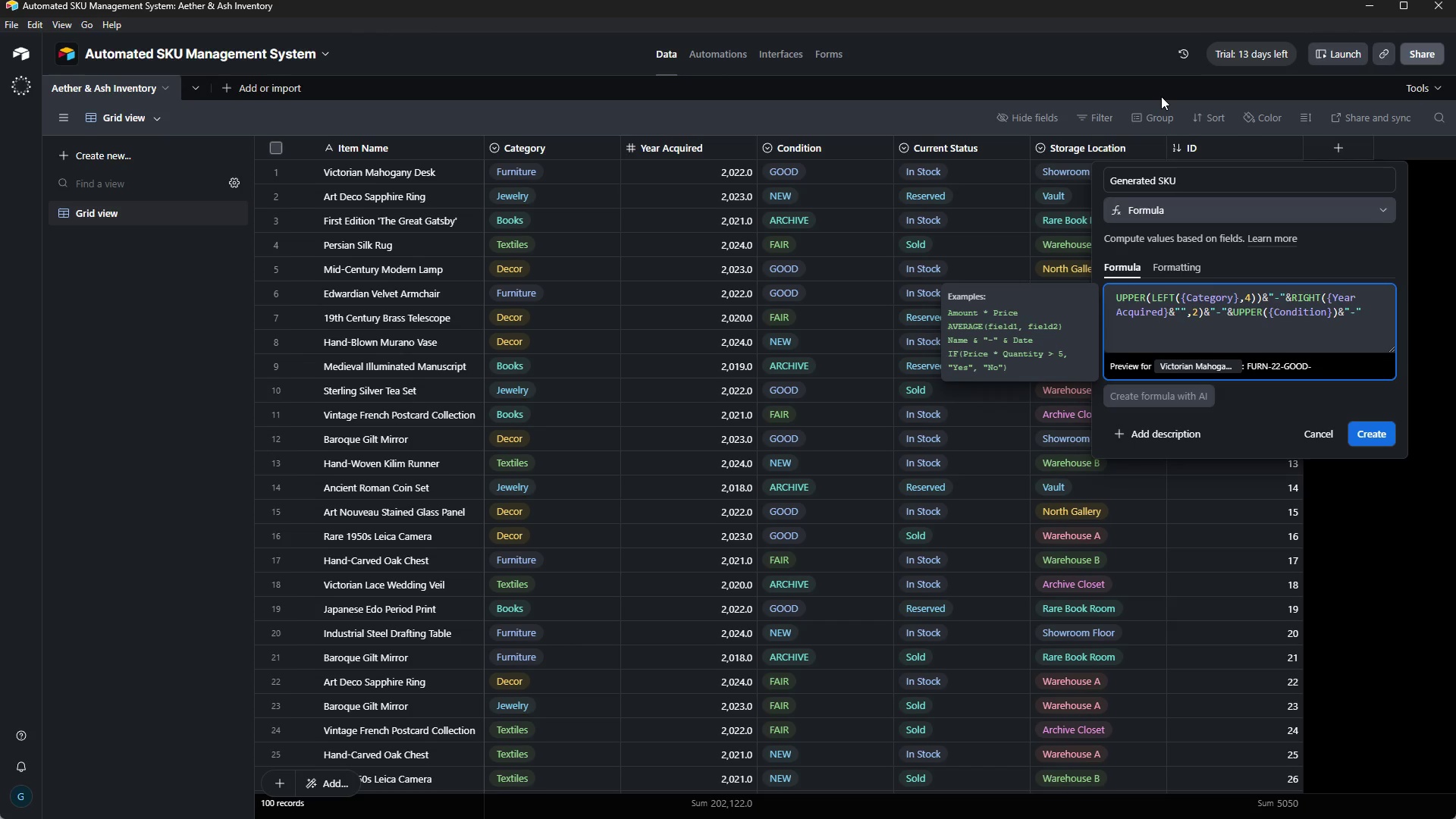 
key(ArrowRight)
 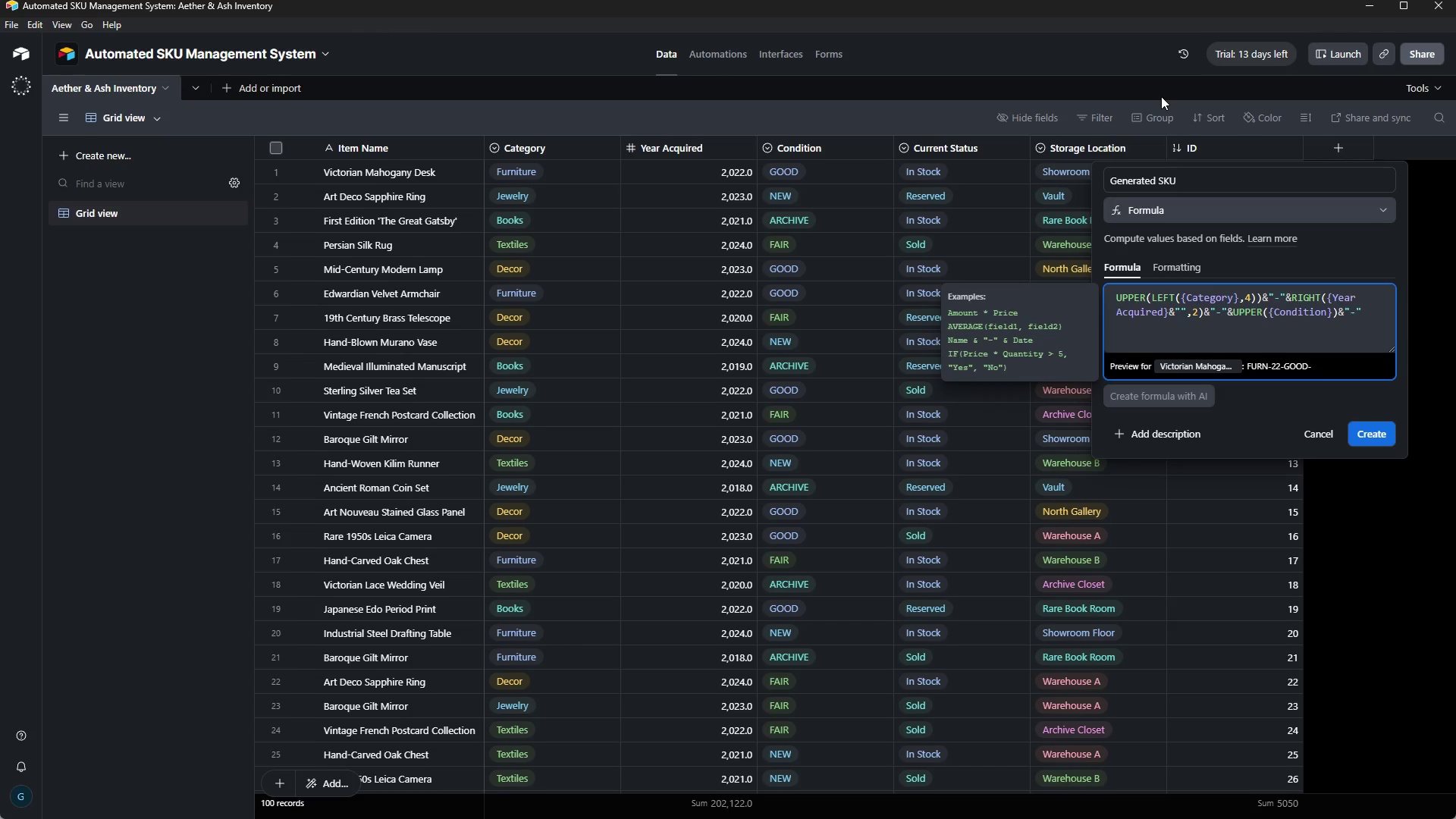 
type(&Rept)
 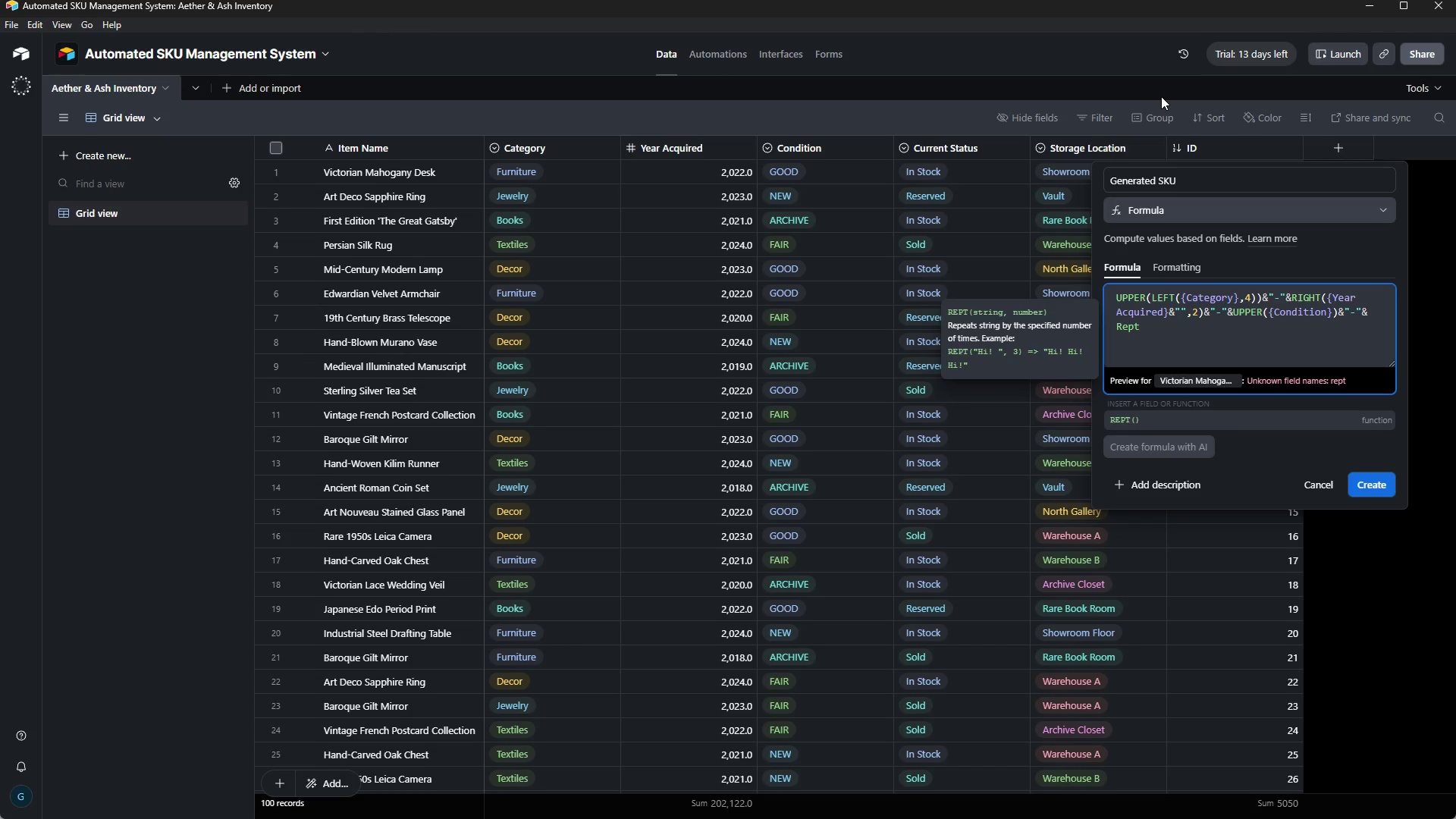 
key(Backspace)
 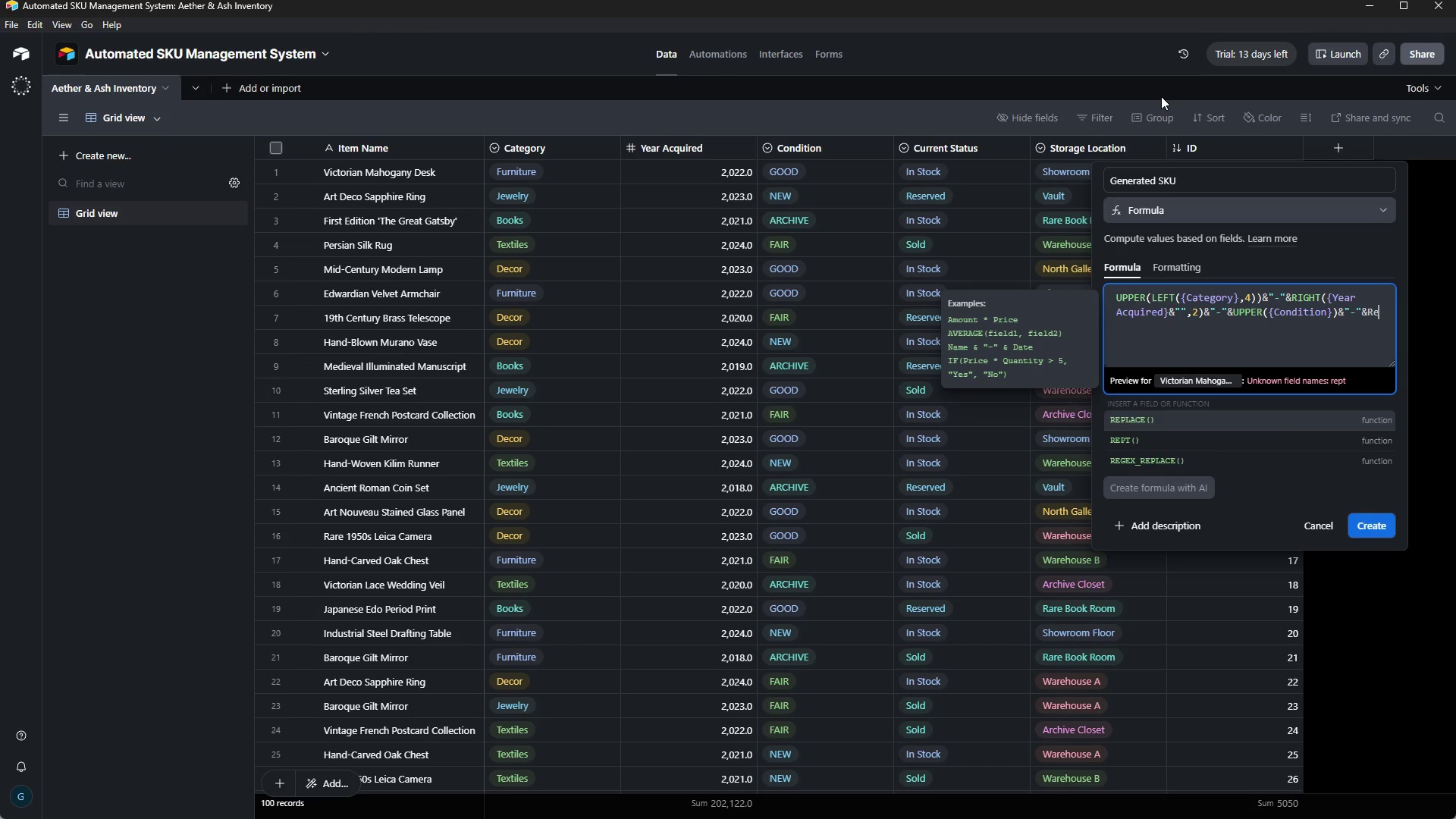 
key(Backspace)
 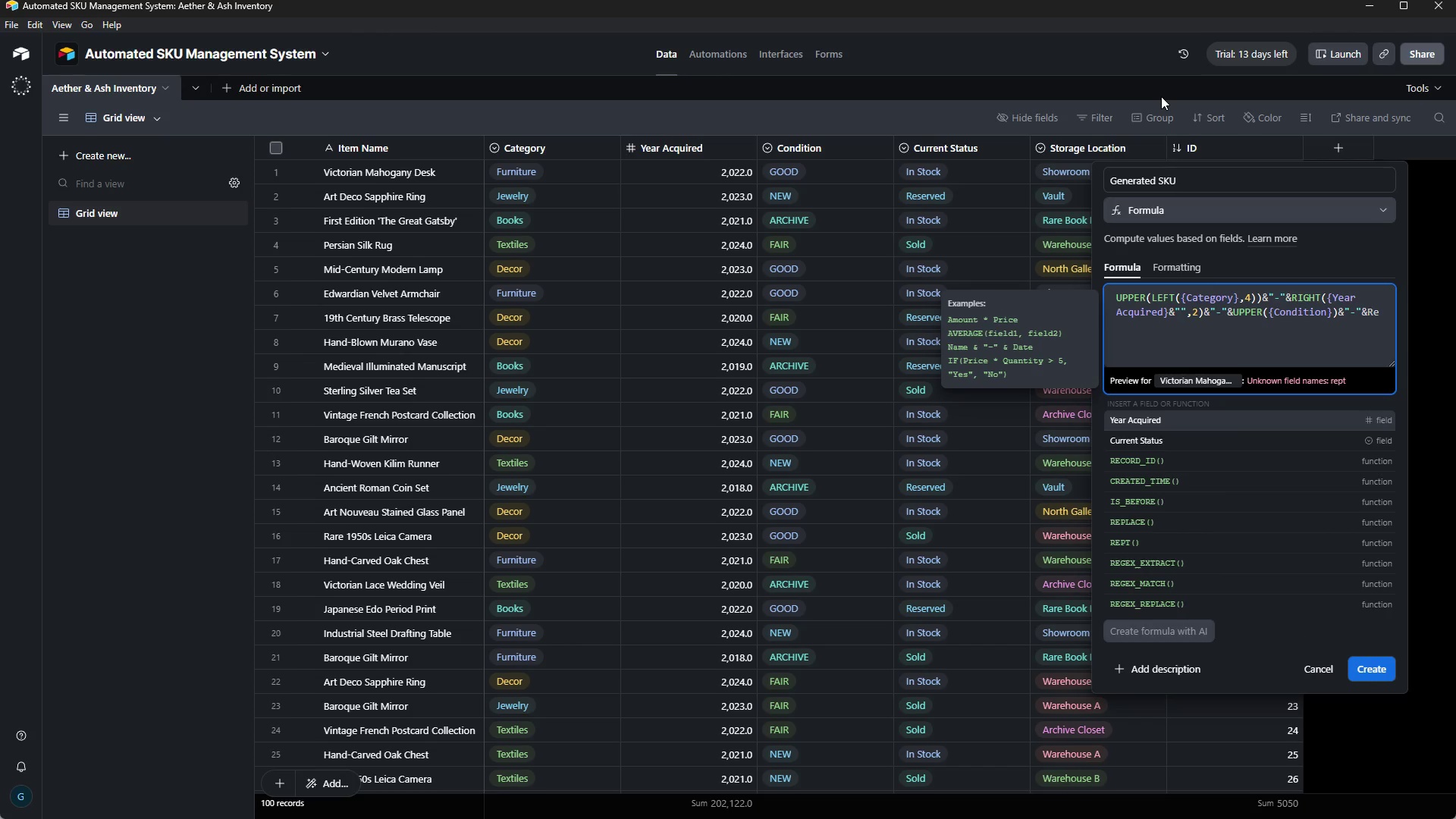 
key(Backspace)
 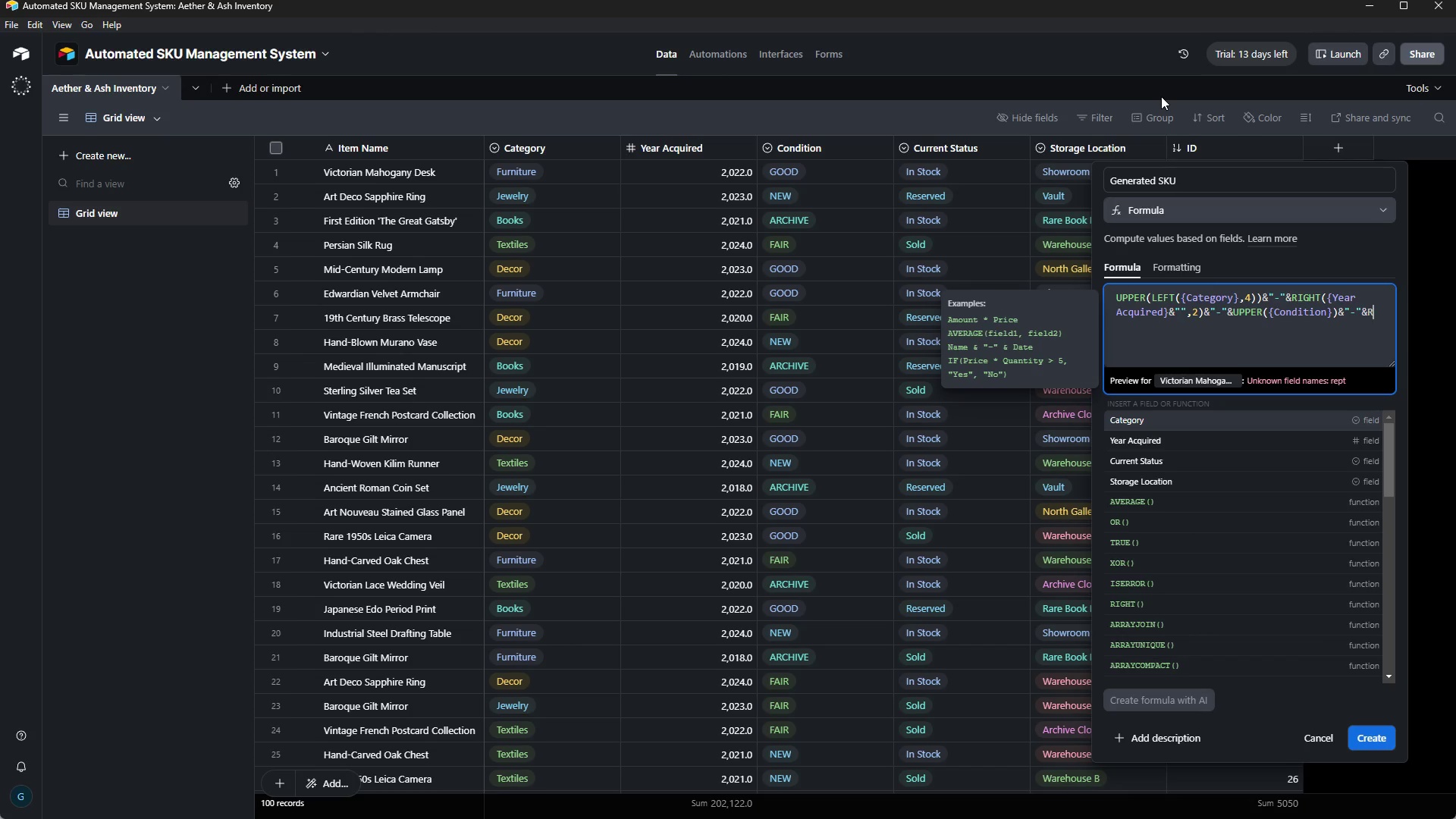 
key(CapsLock)
 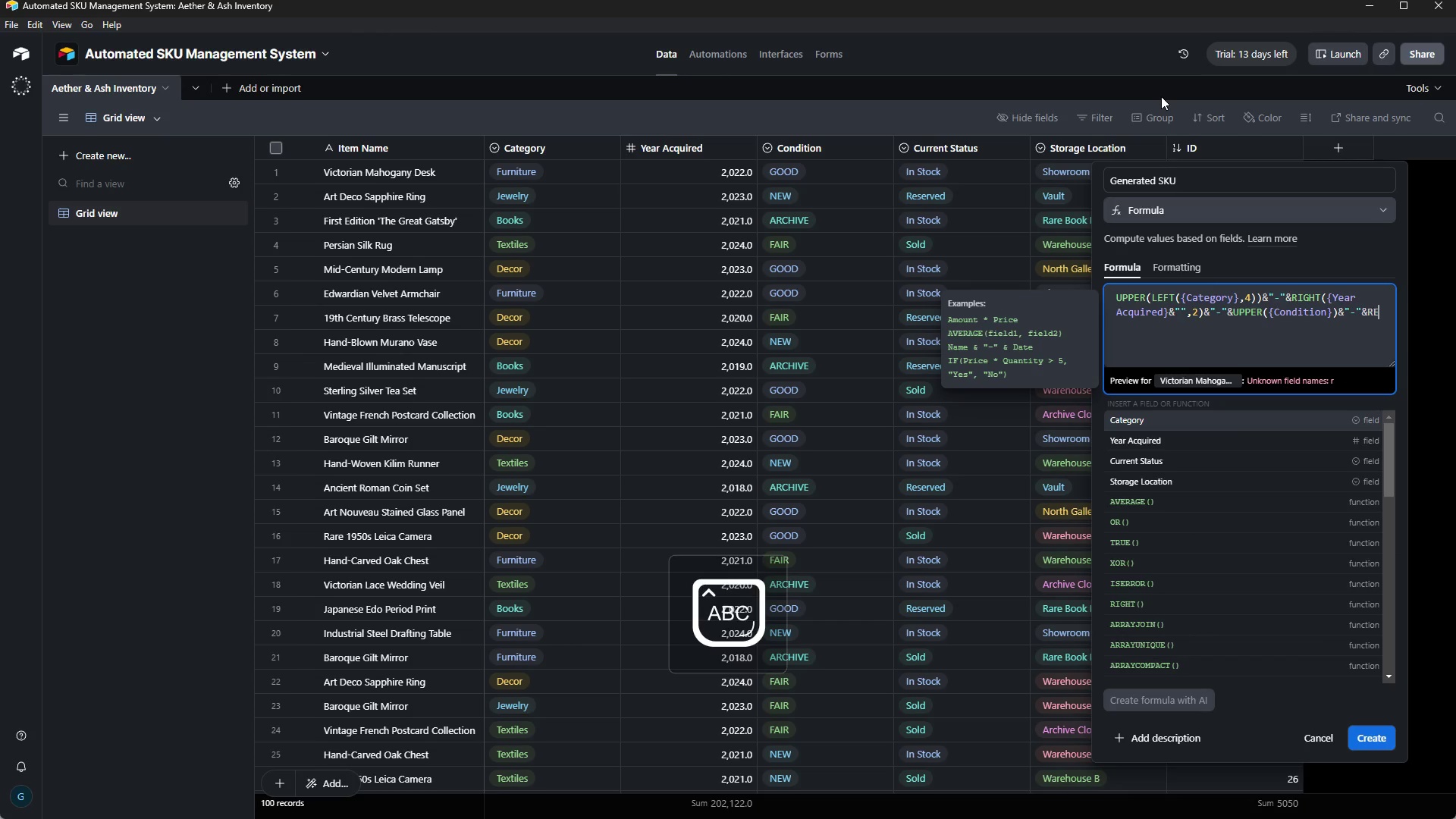 
key(E)
 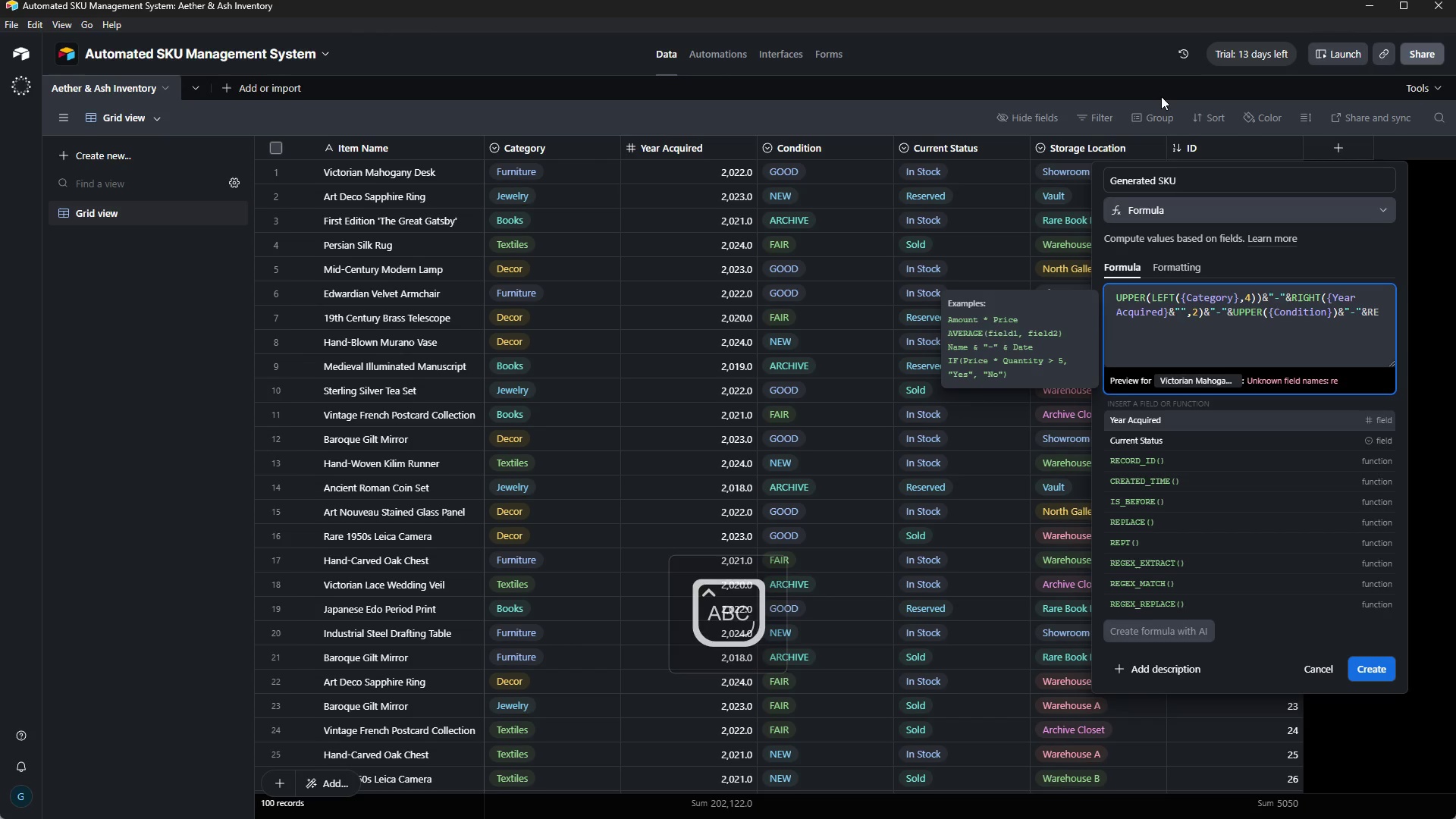 
type(PT)
 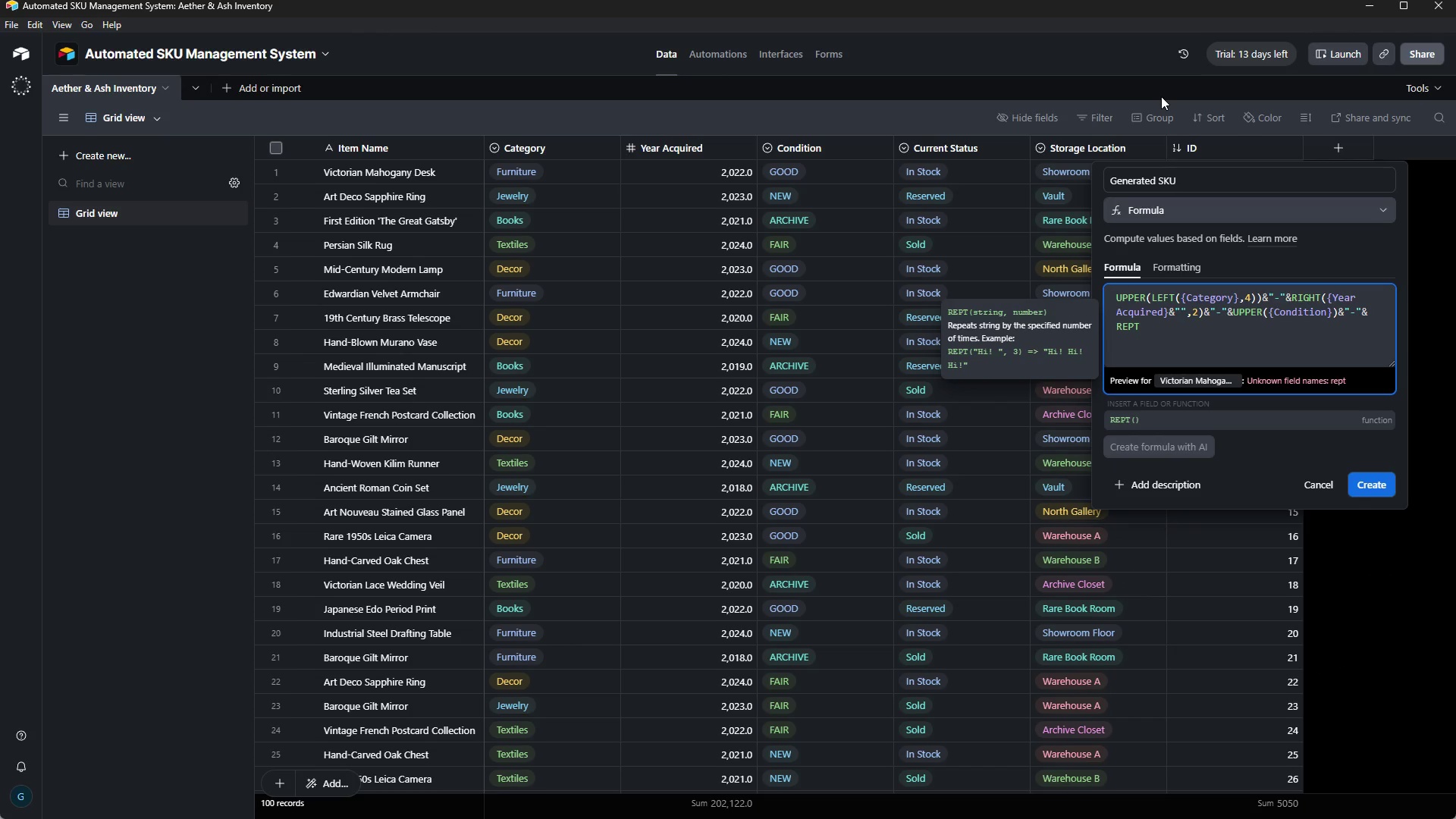 
key(Shift+9)
 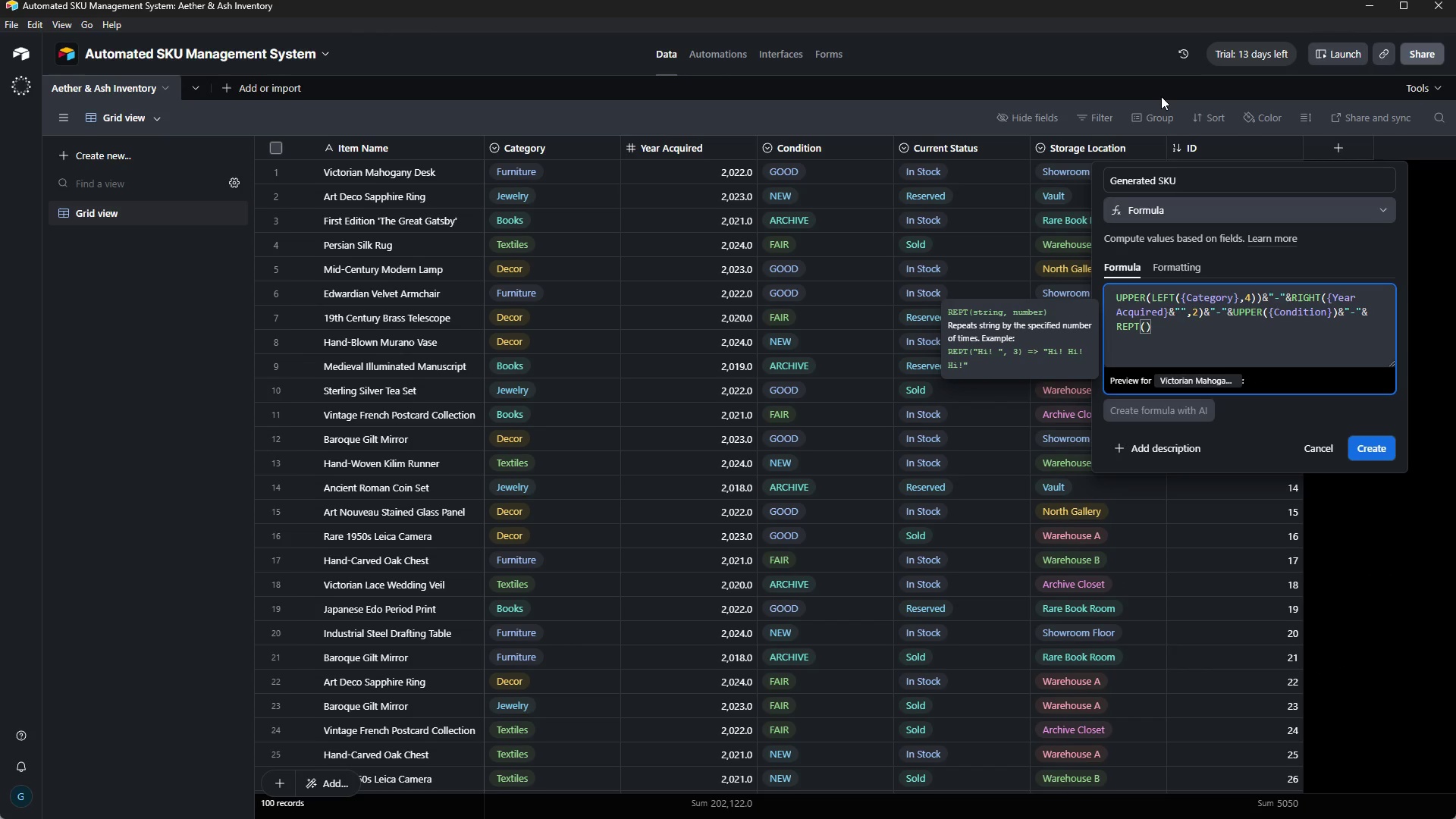 
key(Shift+Quote)
 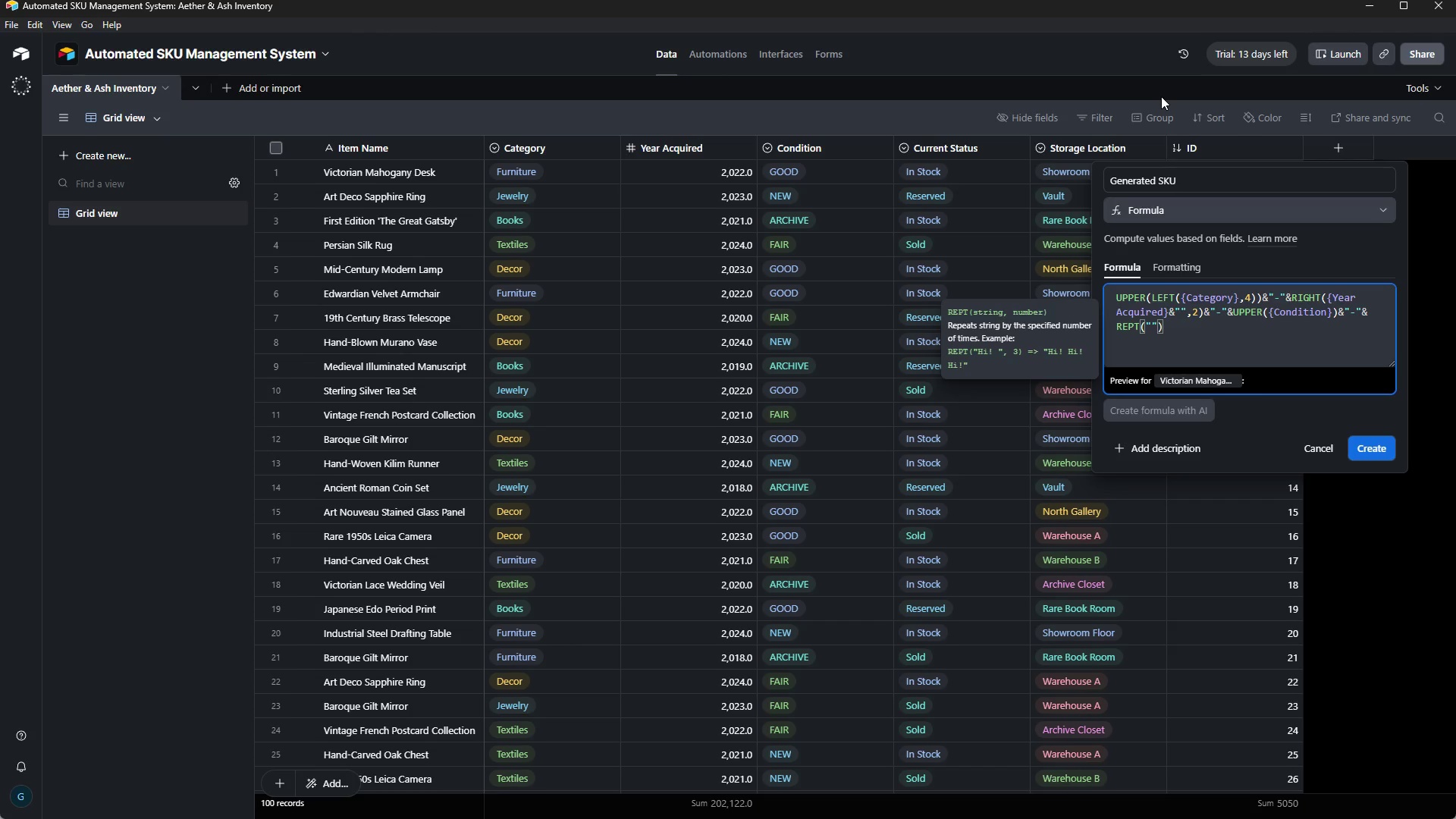 
key(0)
 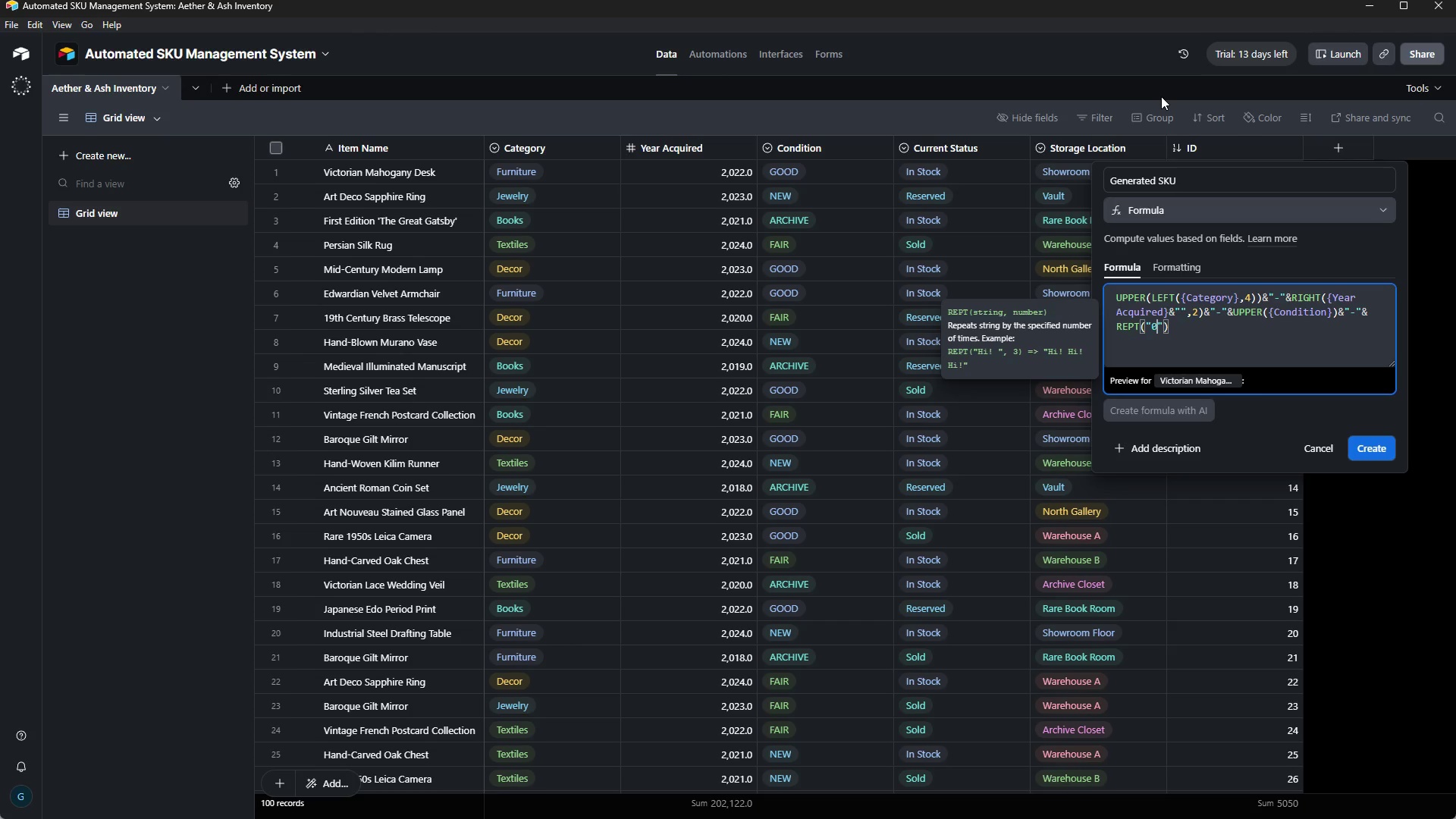 
wait(12.44)
 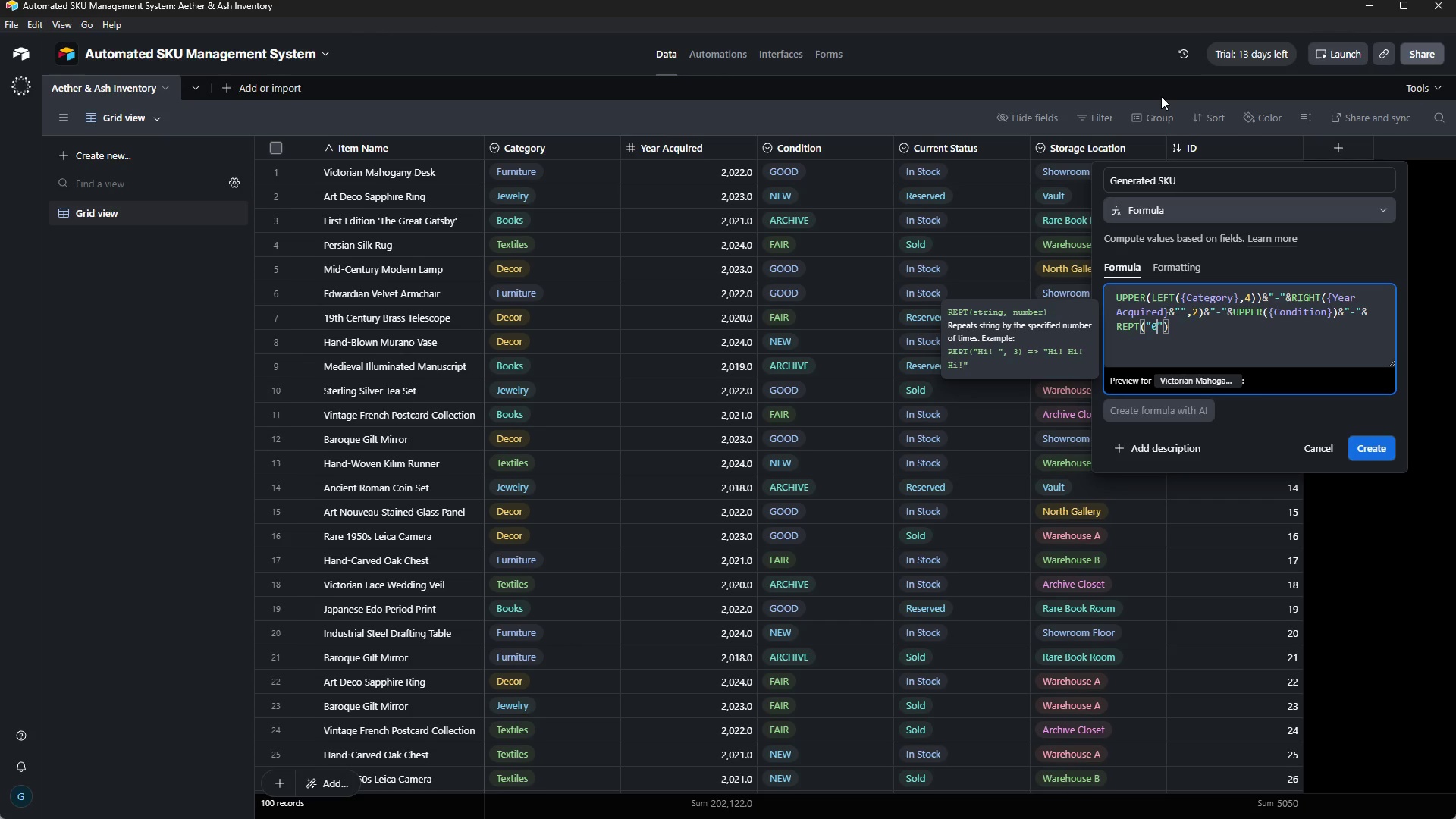 
key(ArrowRight)
 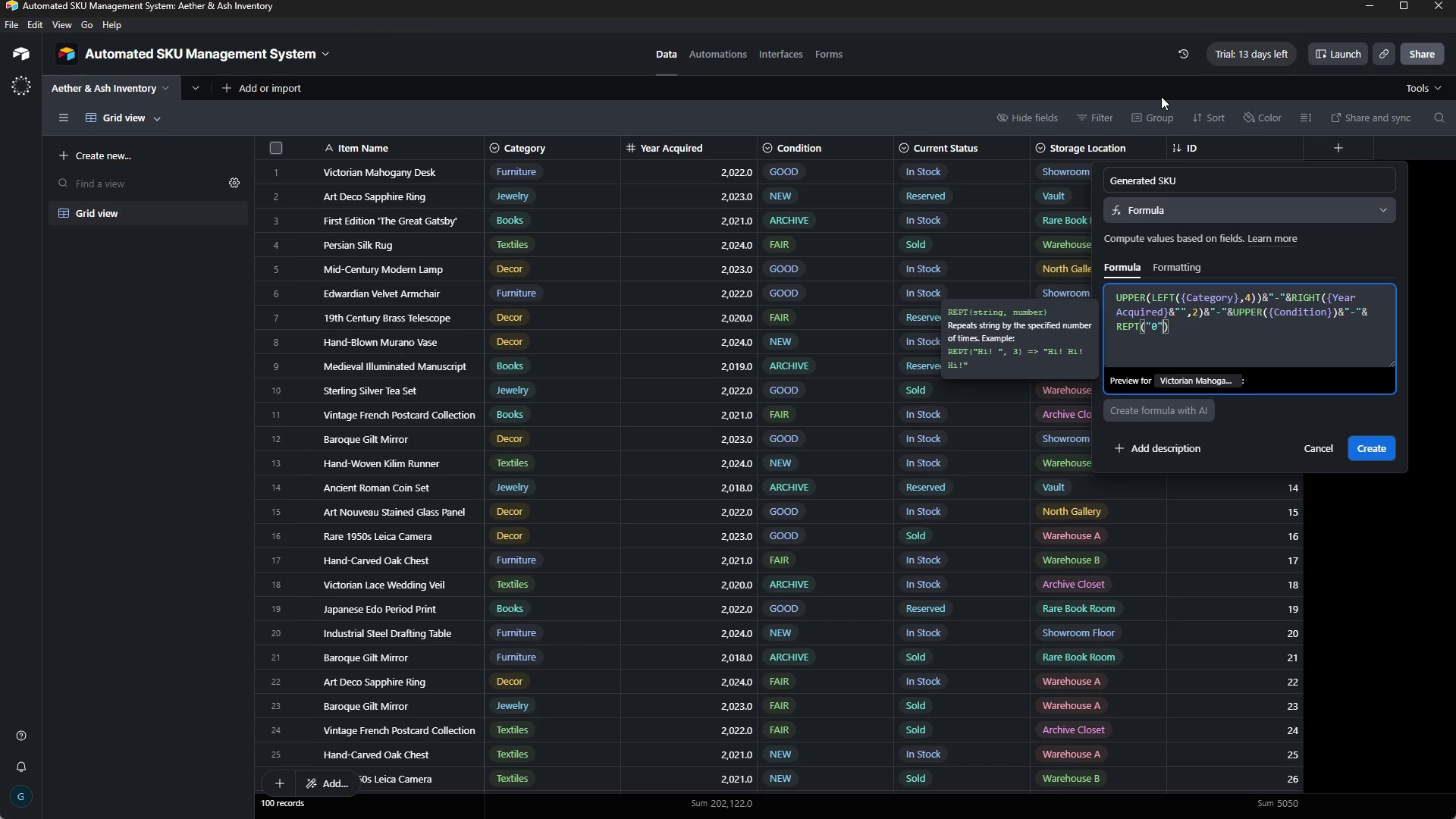 
key(Comma)
 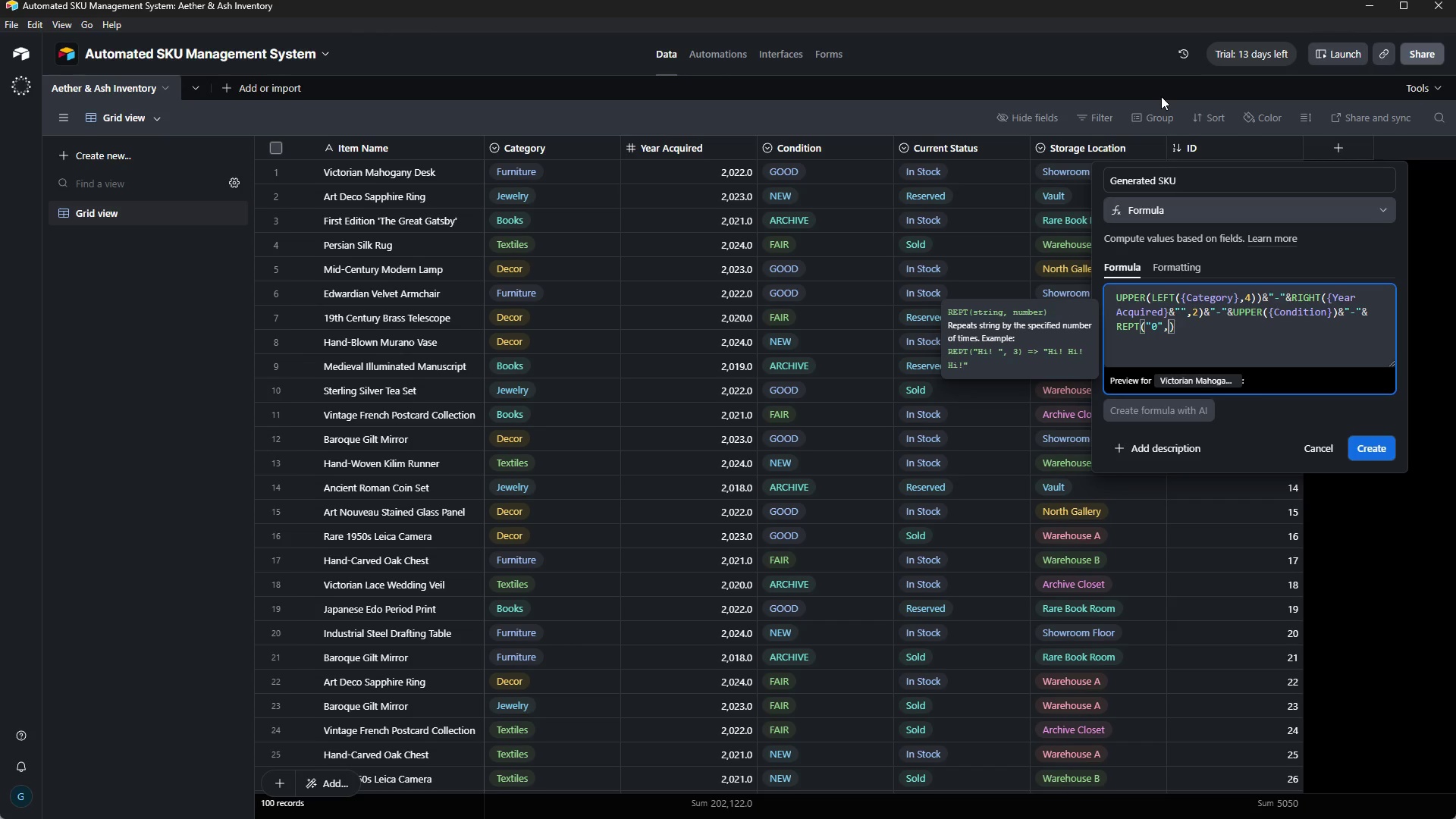 
key(3)
 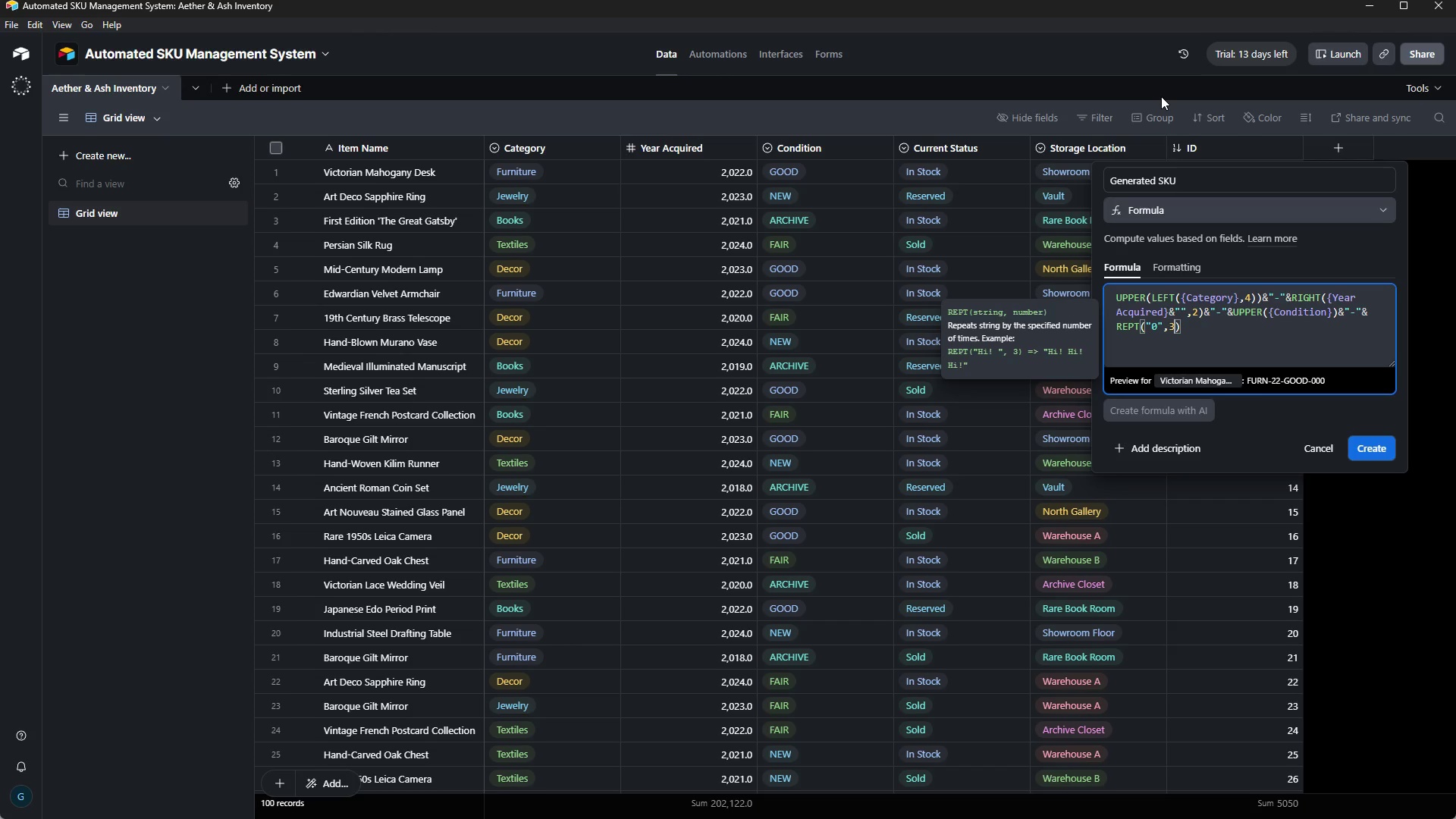 
wait(11.02)
 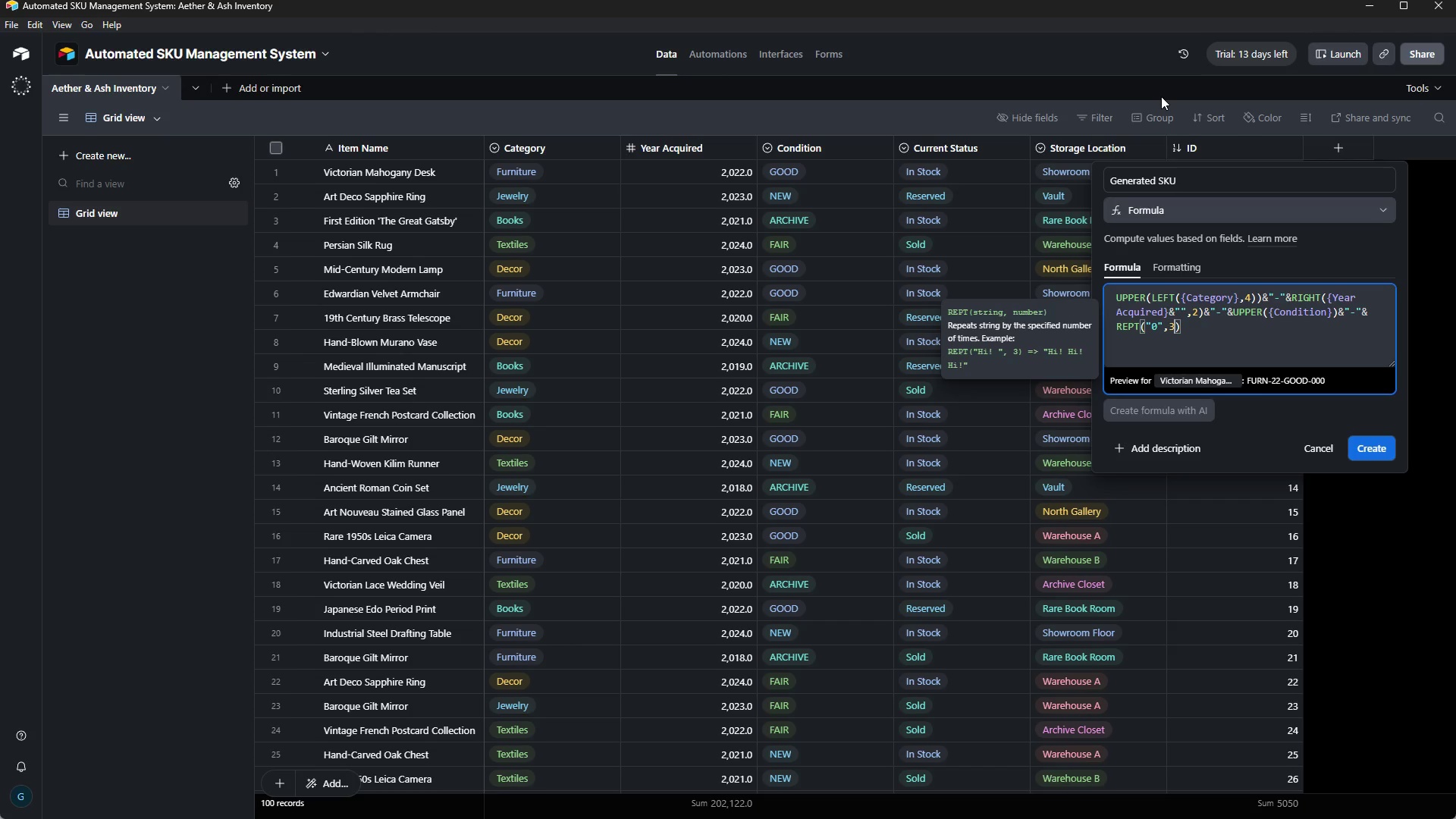 
key(Minus)
 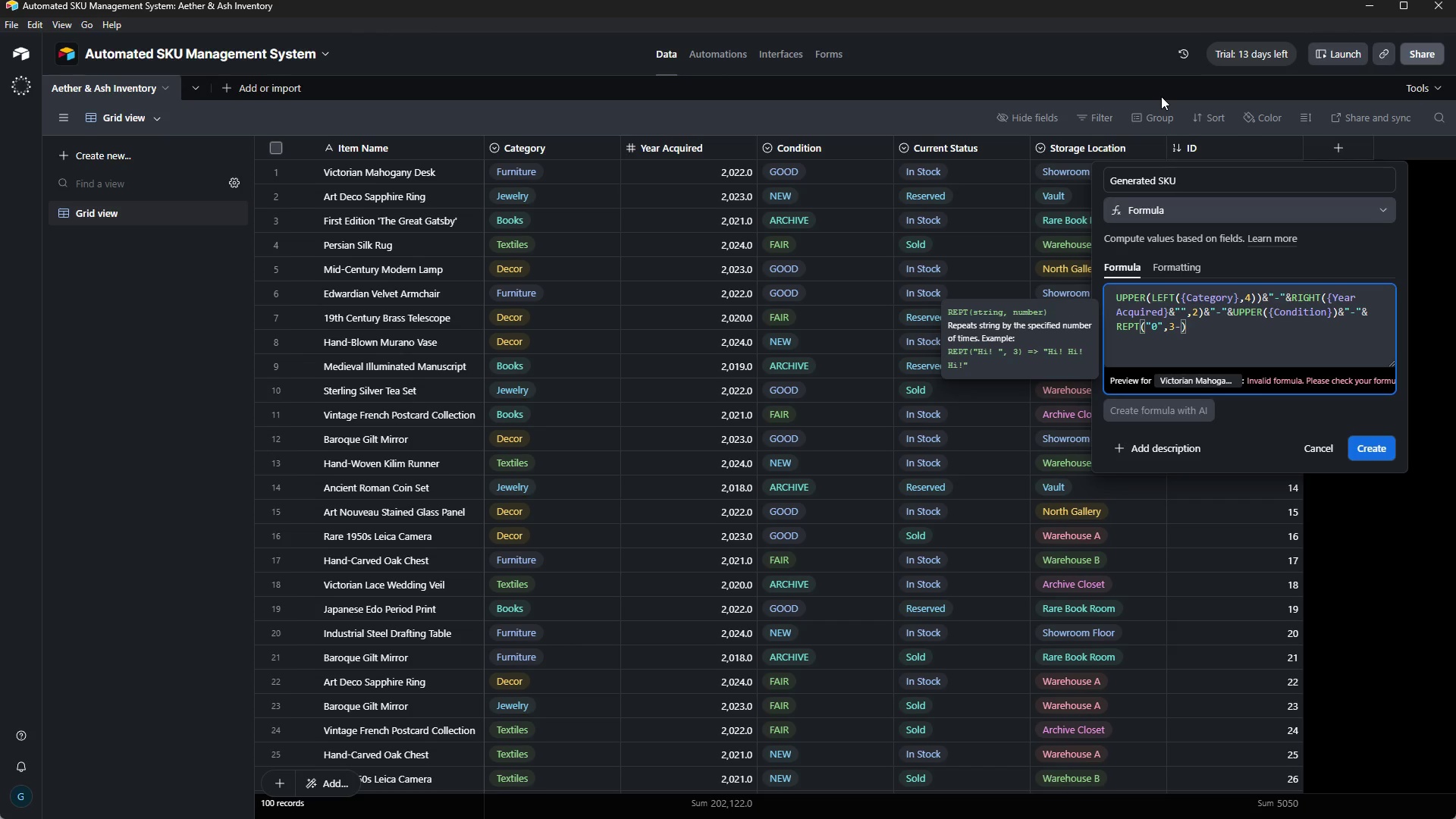 
type(LE)
 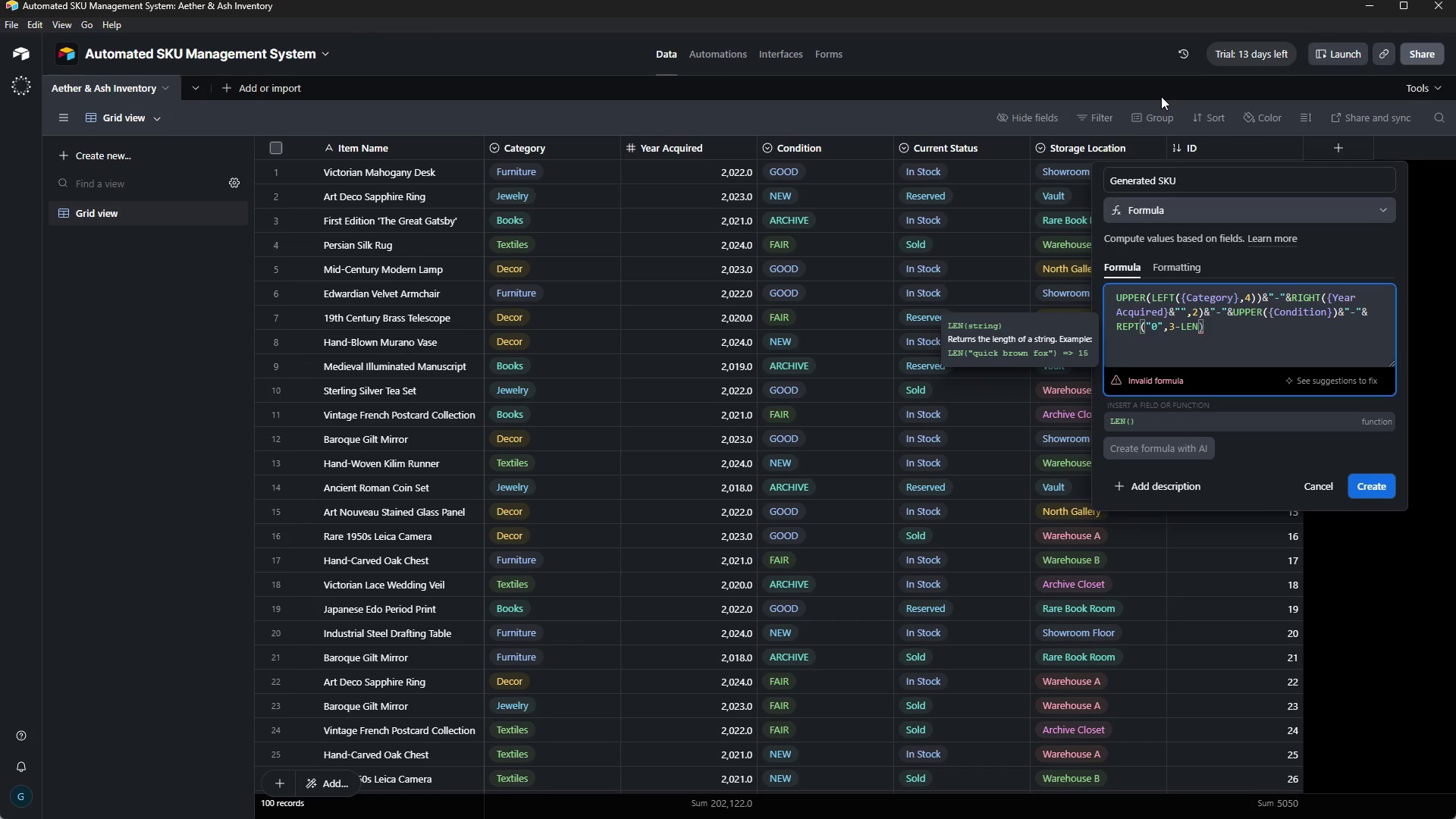 
key(Shift+BracketLeft)
 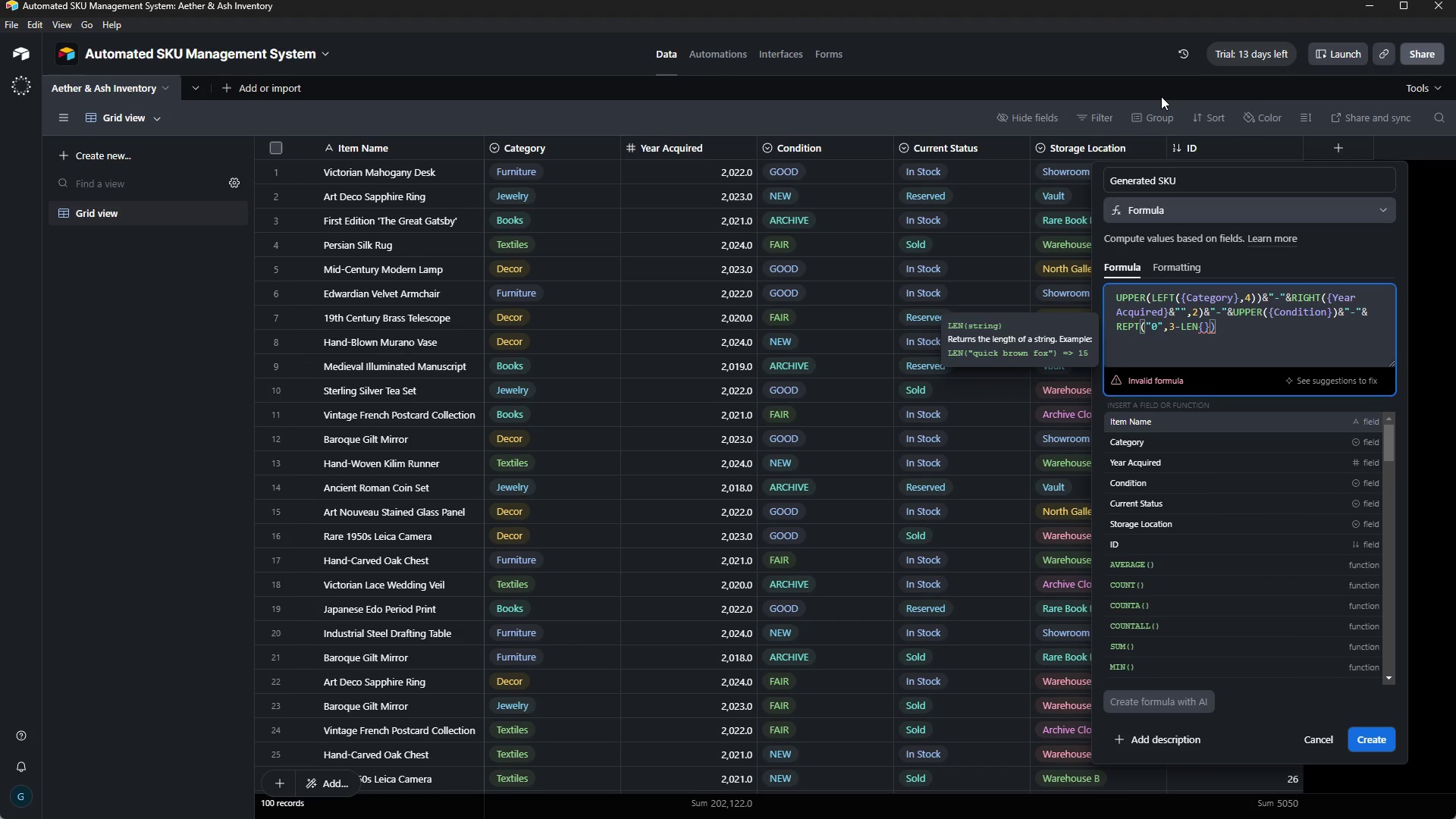 
wait(6.2)
 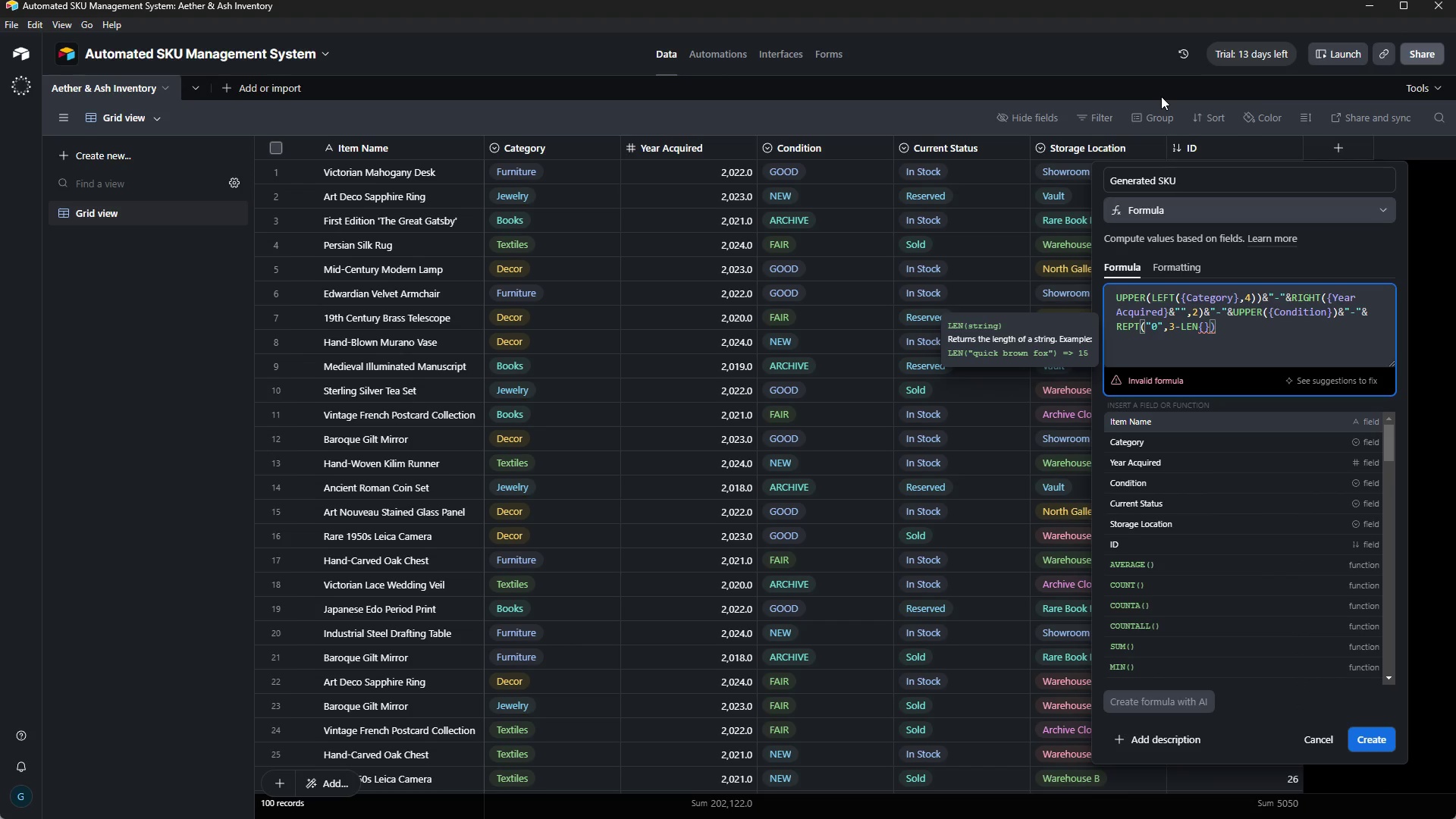 
key(ArrowLeft)
 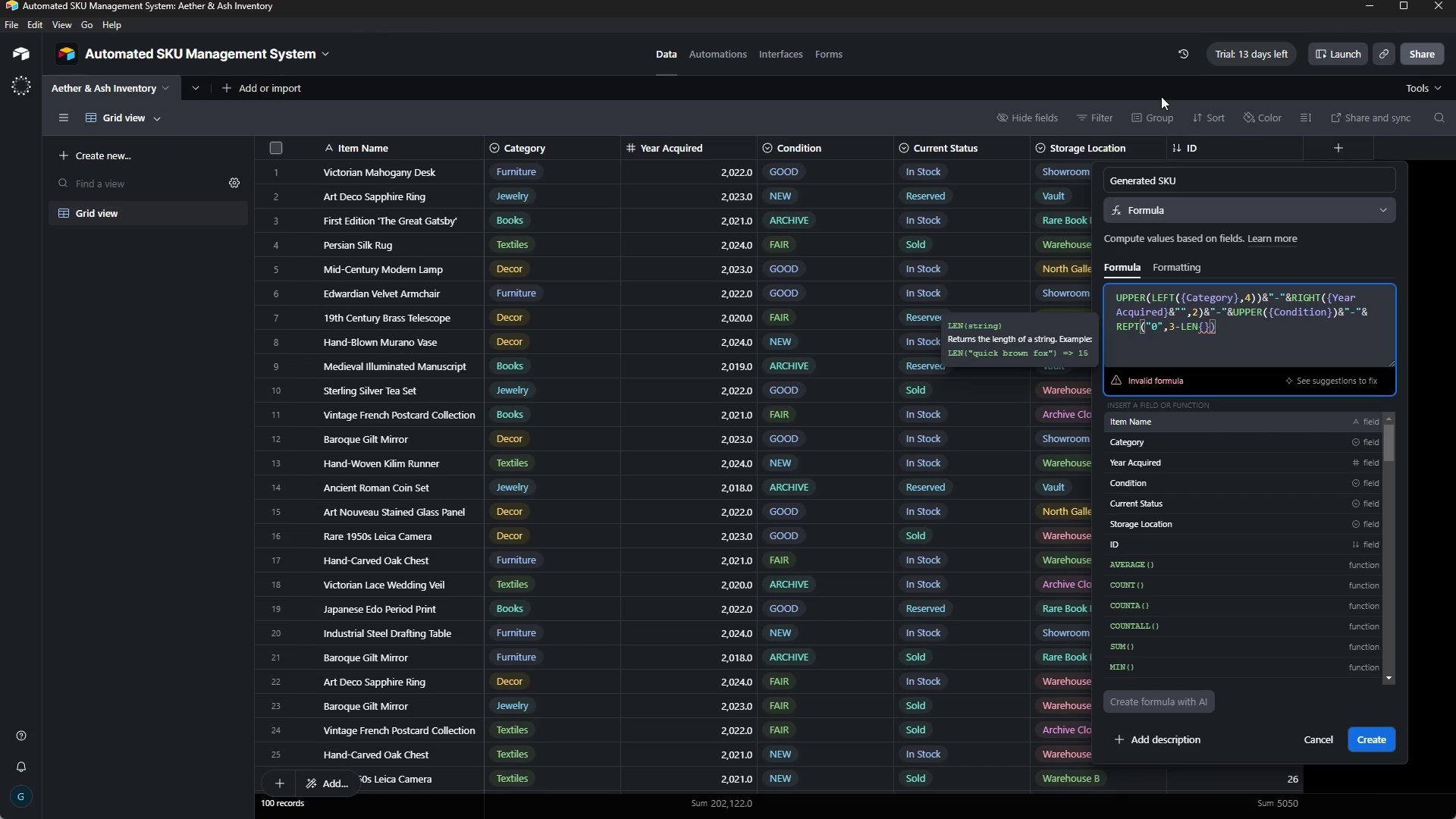 
key(Shift+9)
 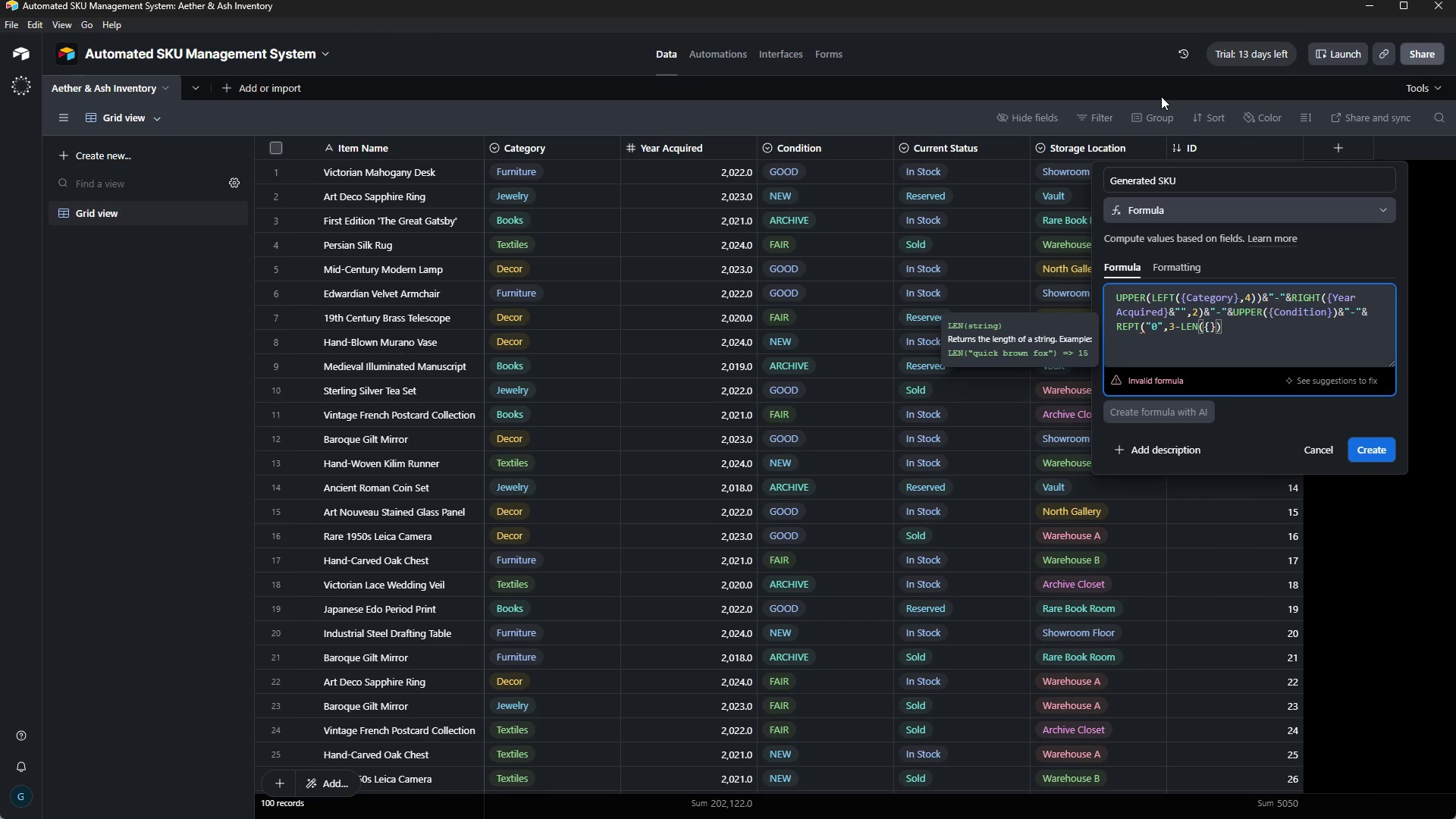 
key(ArrowRight)
 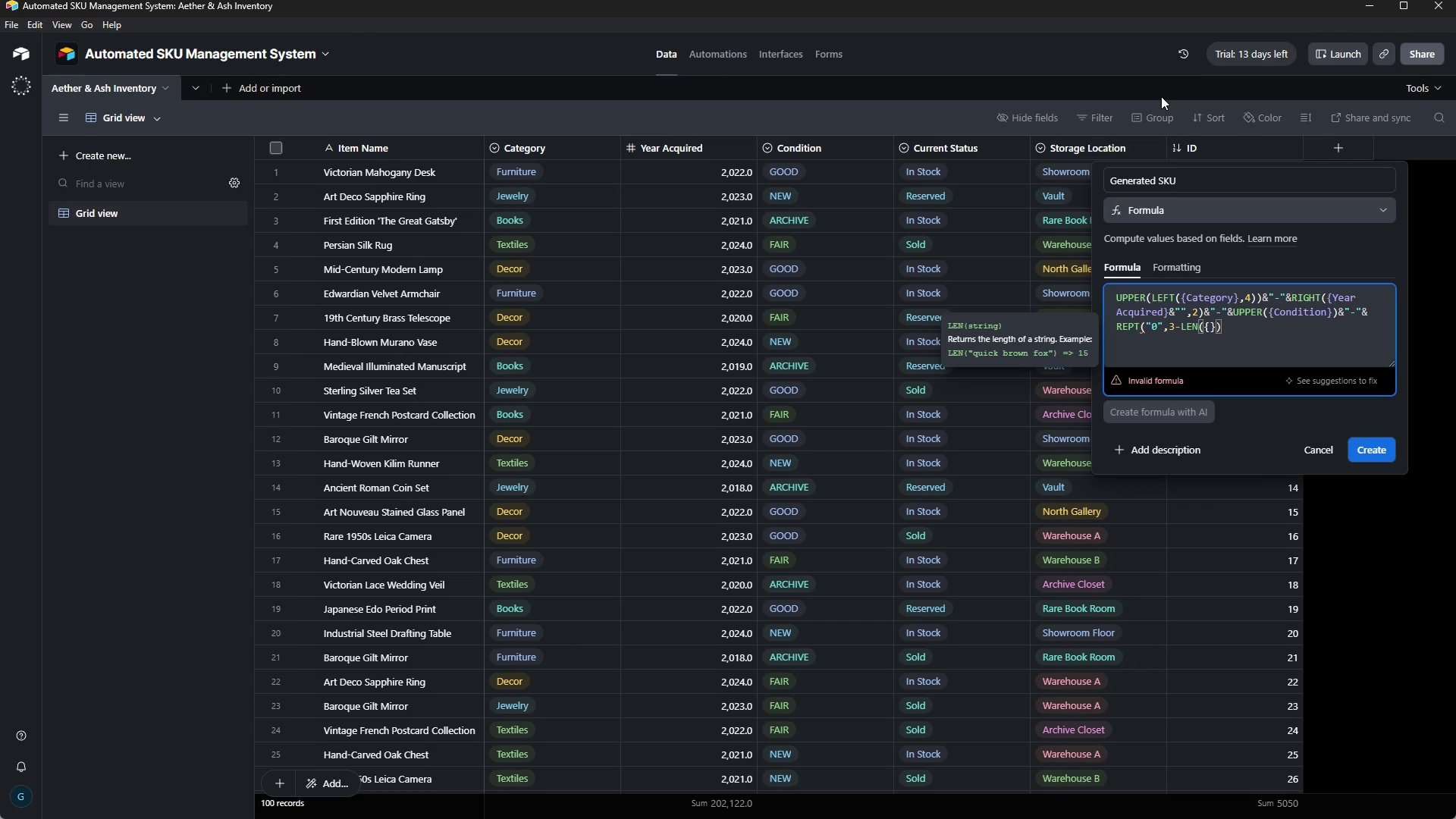 
type(ID)
 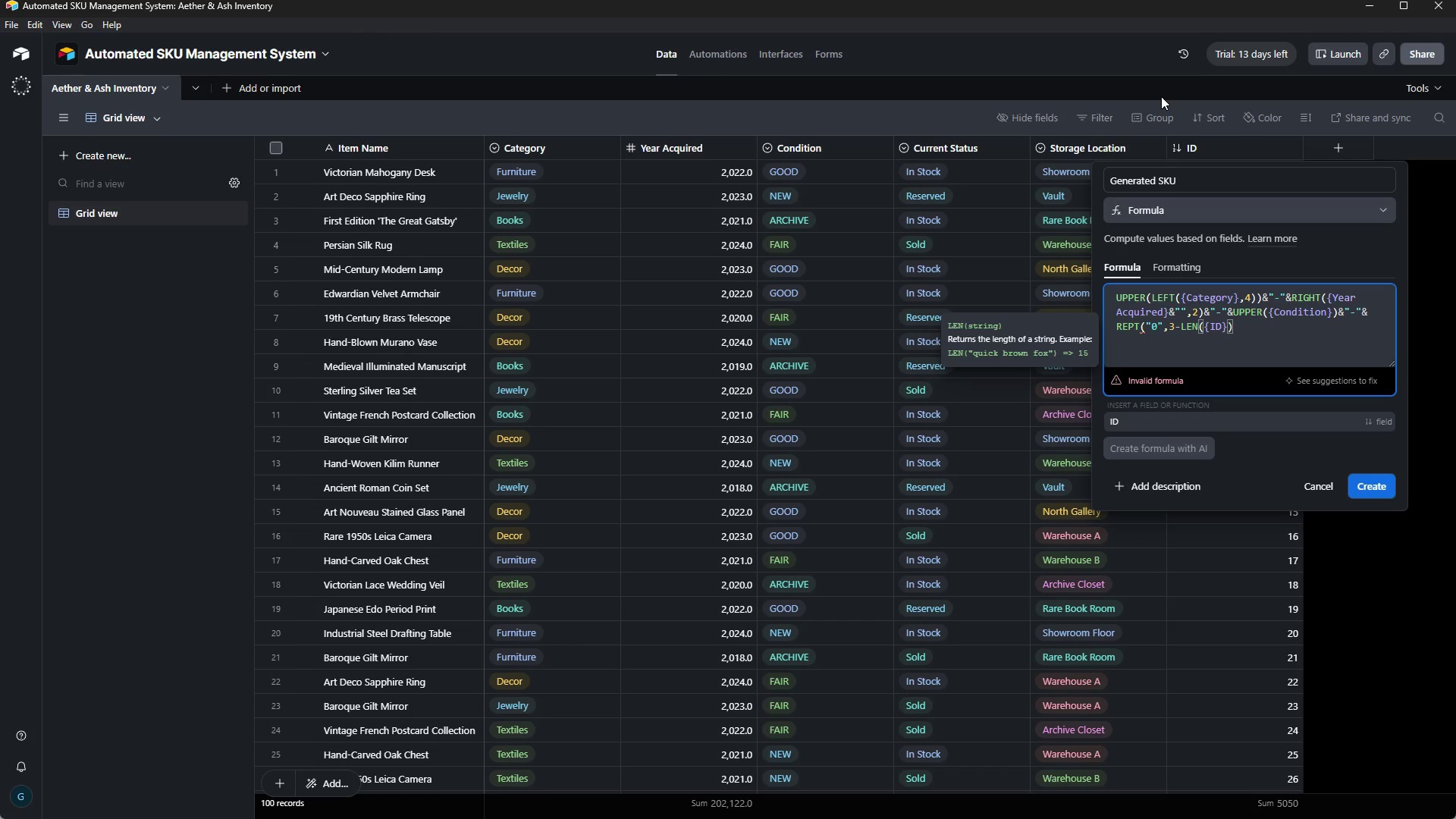 
key(ArrowRight)
 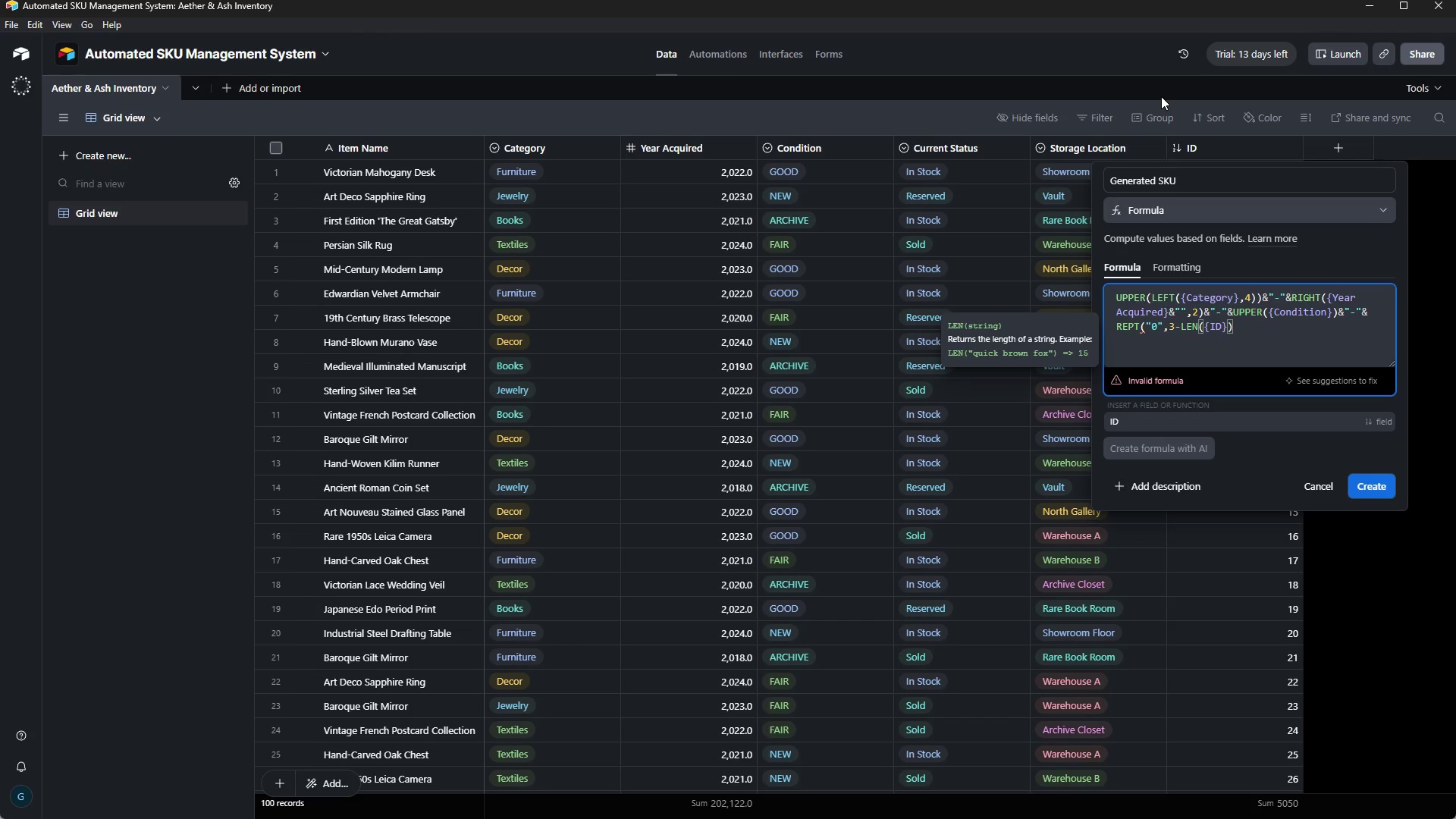 
key(Space)
 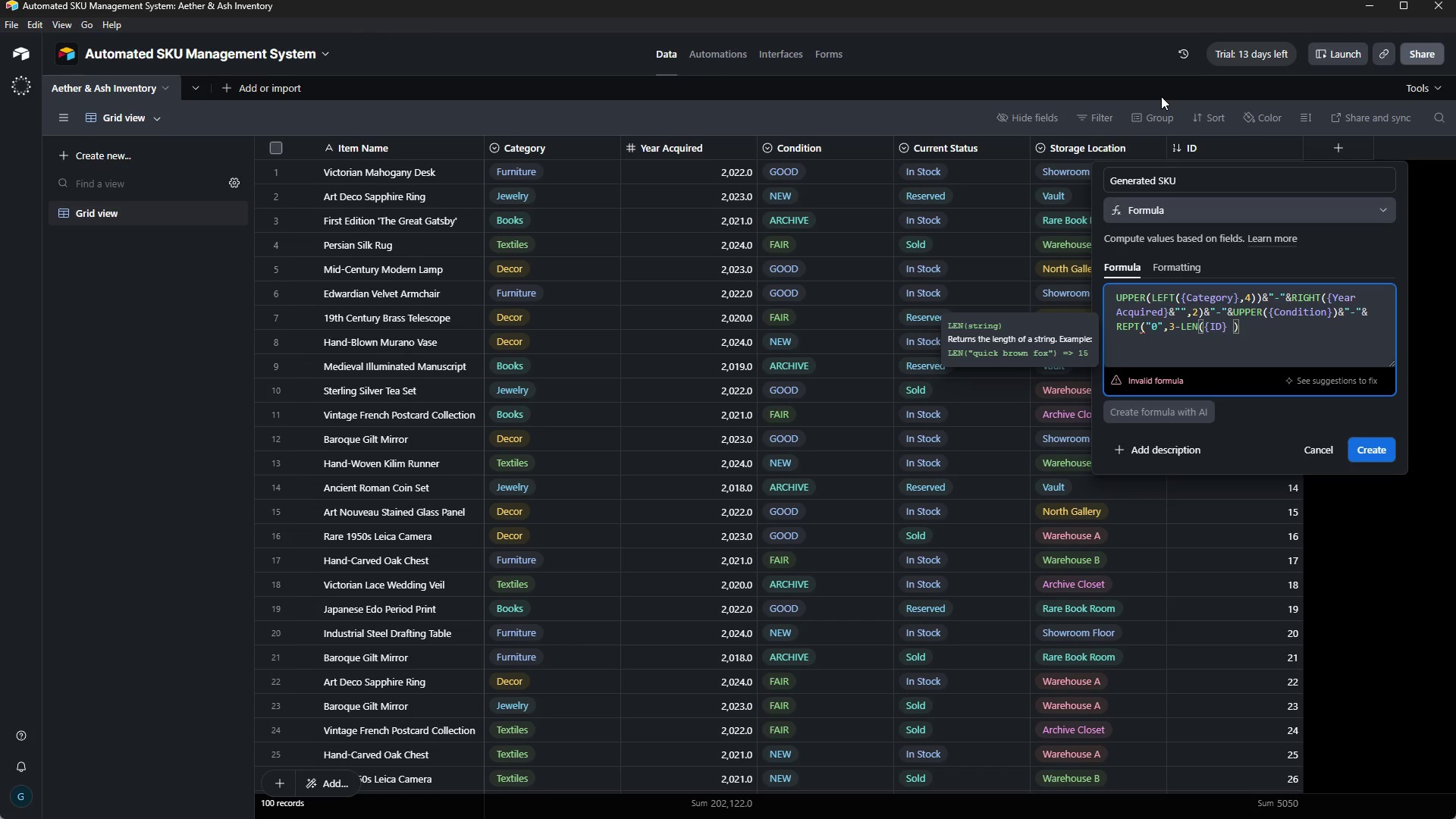 
key(Backspace)
 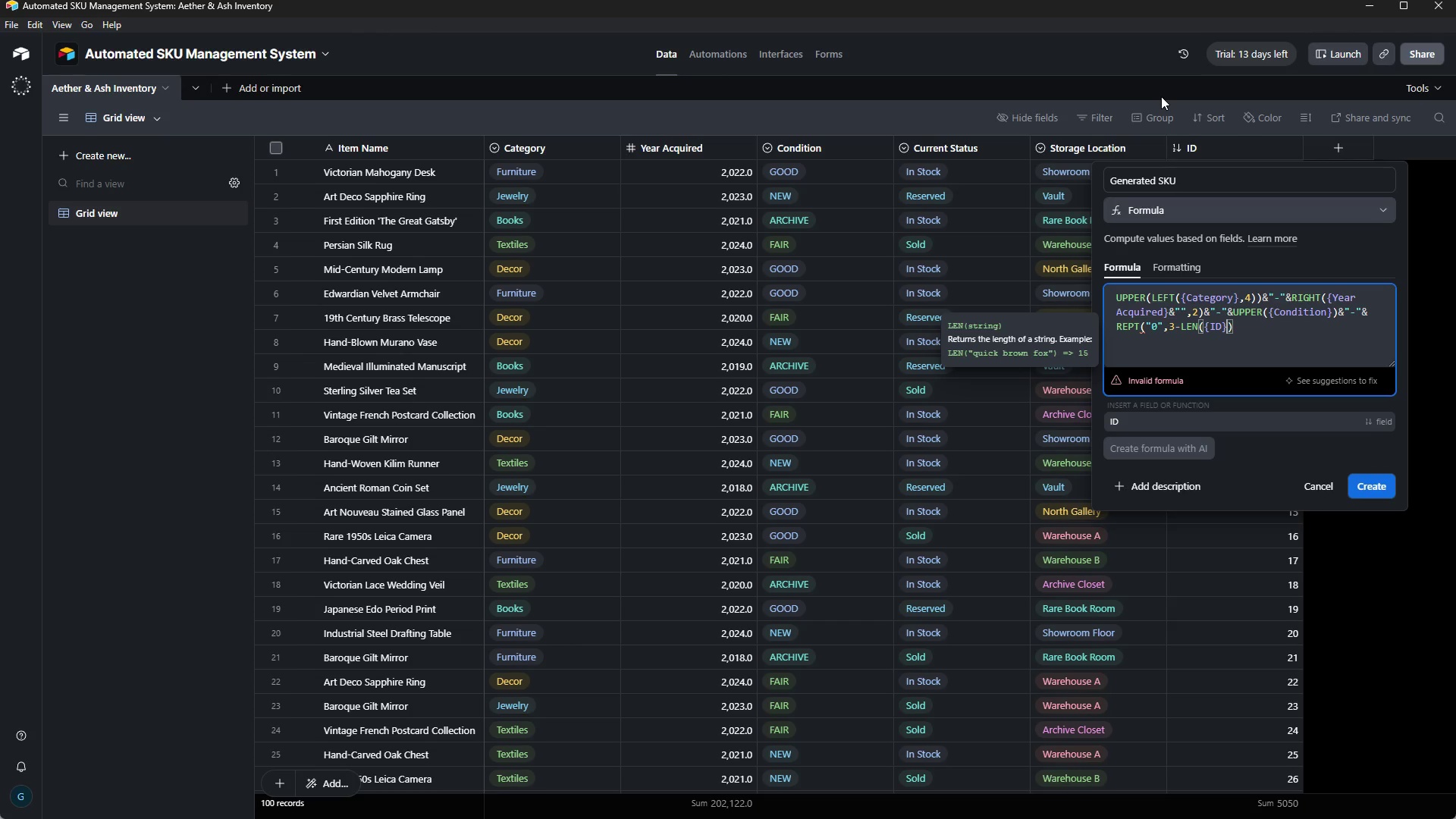 
key(Shift+7)
 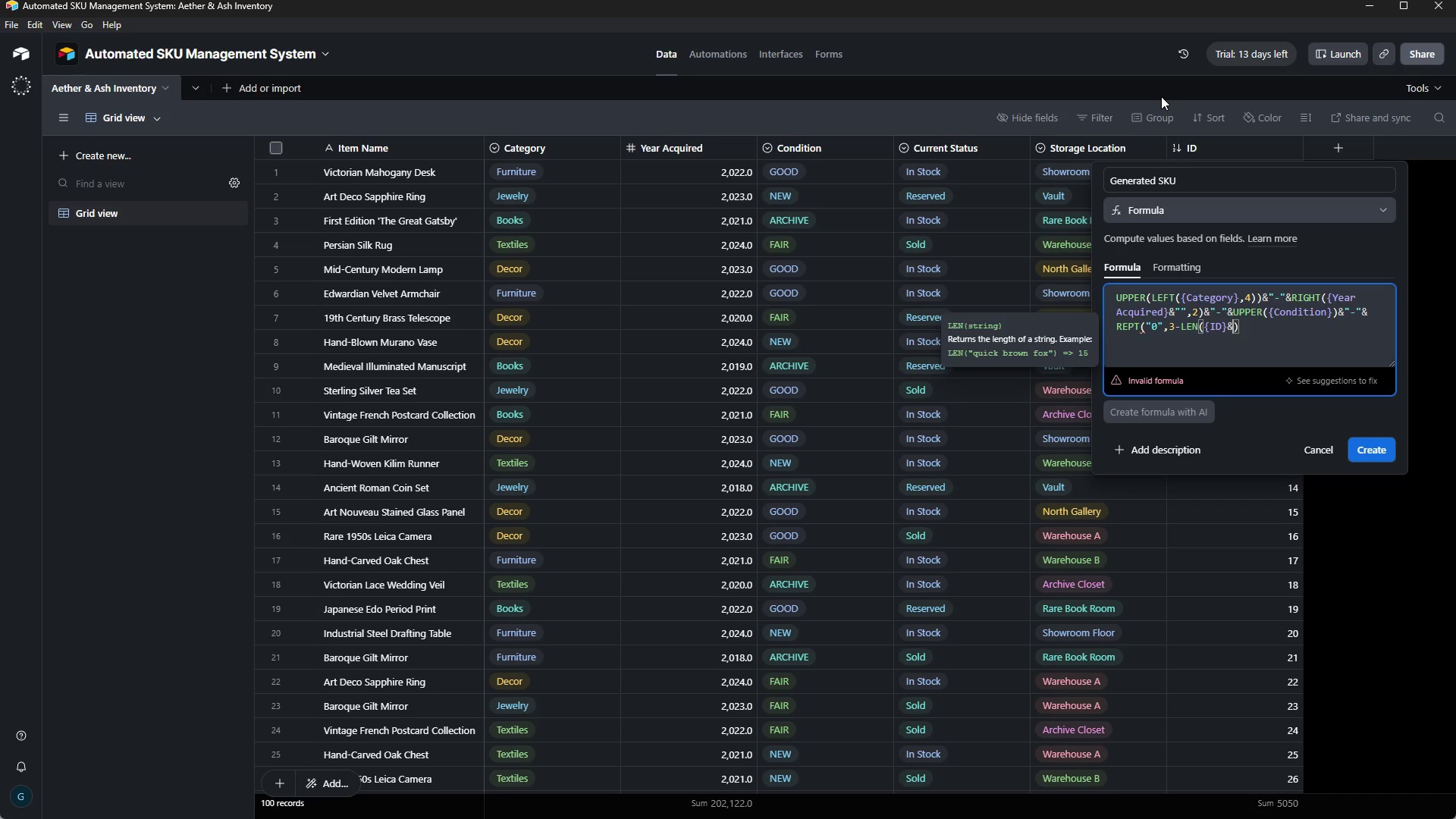 
wait(8.27)
 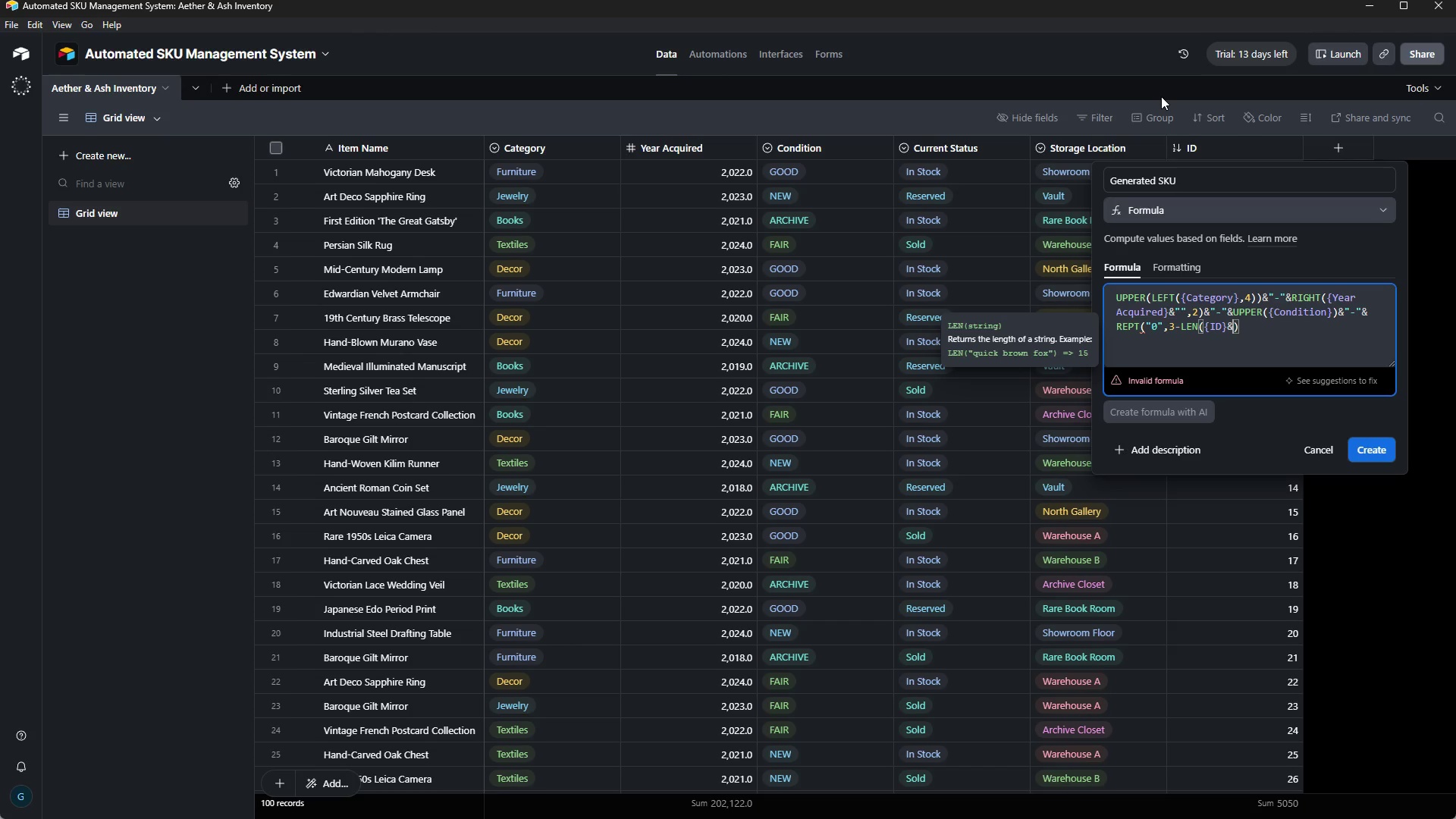 
key(Shift+Quote)
 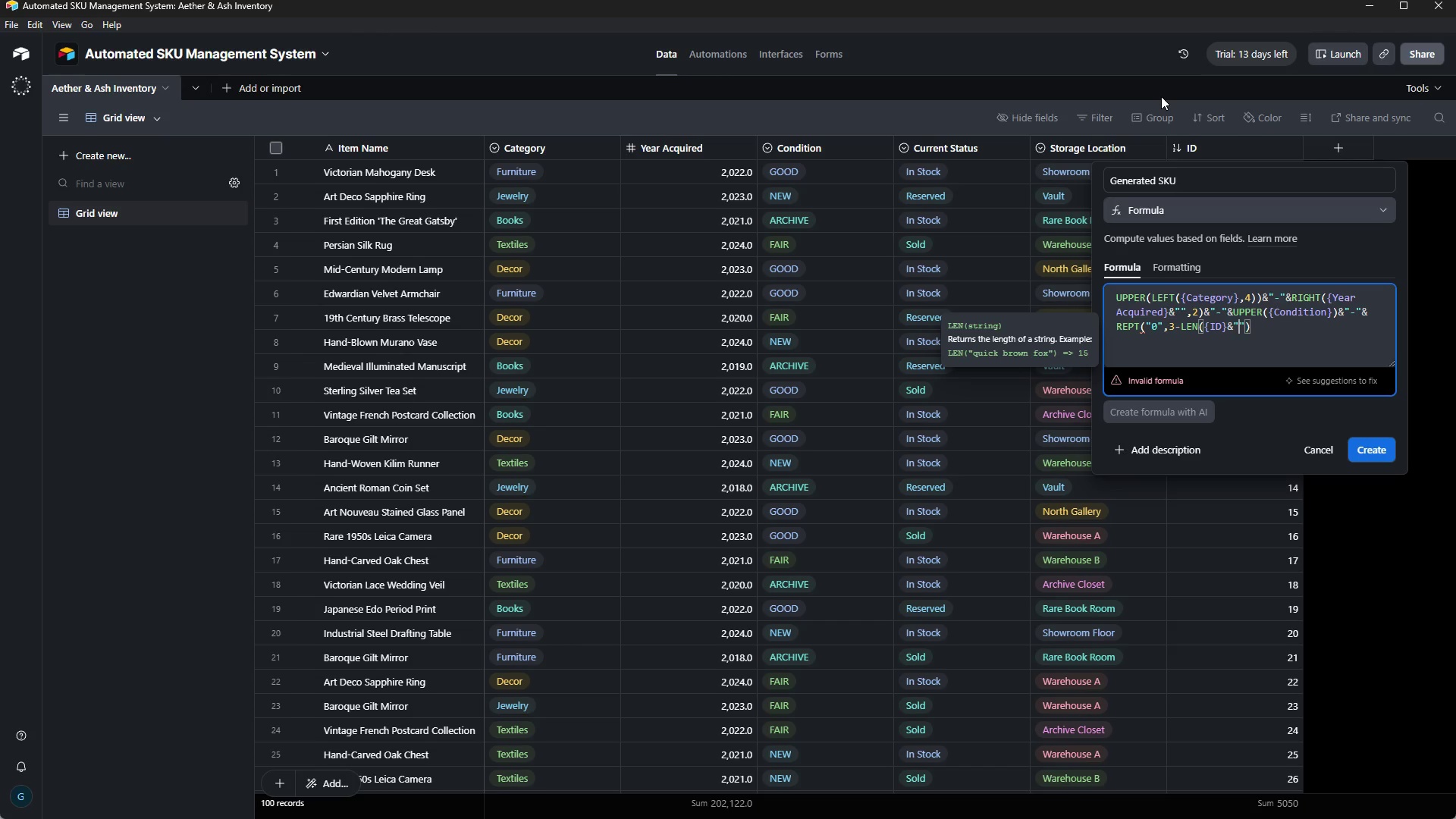 
key(ArrowRight)
 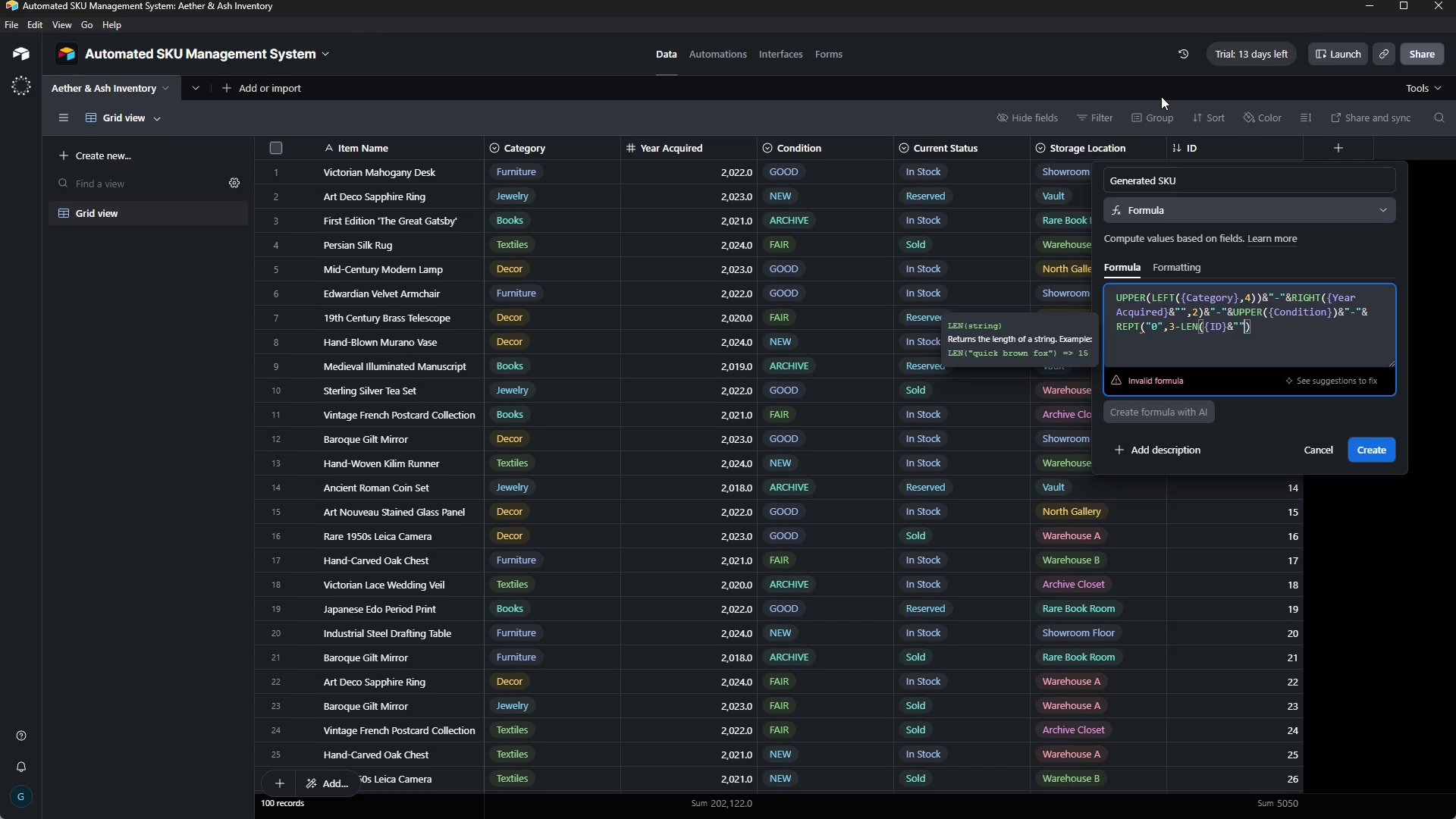 
key(Shift+BracketRight)
 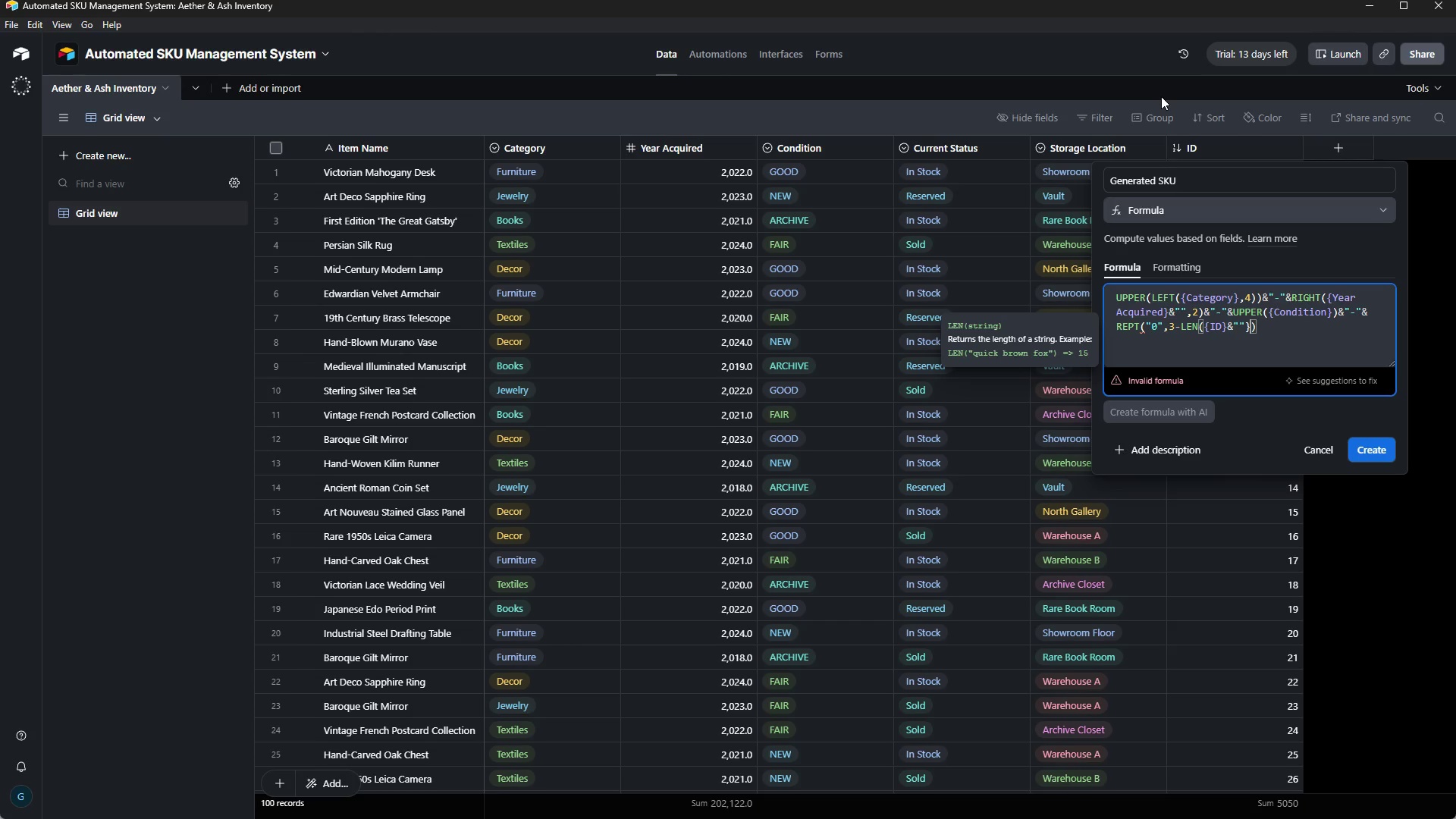 
wait(29.3)
 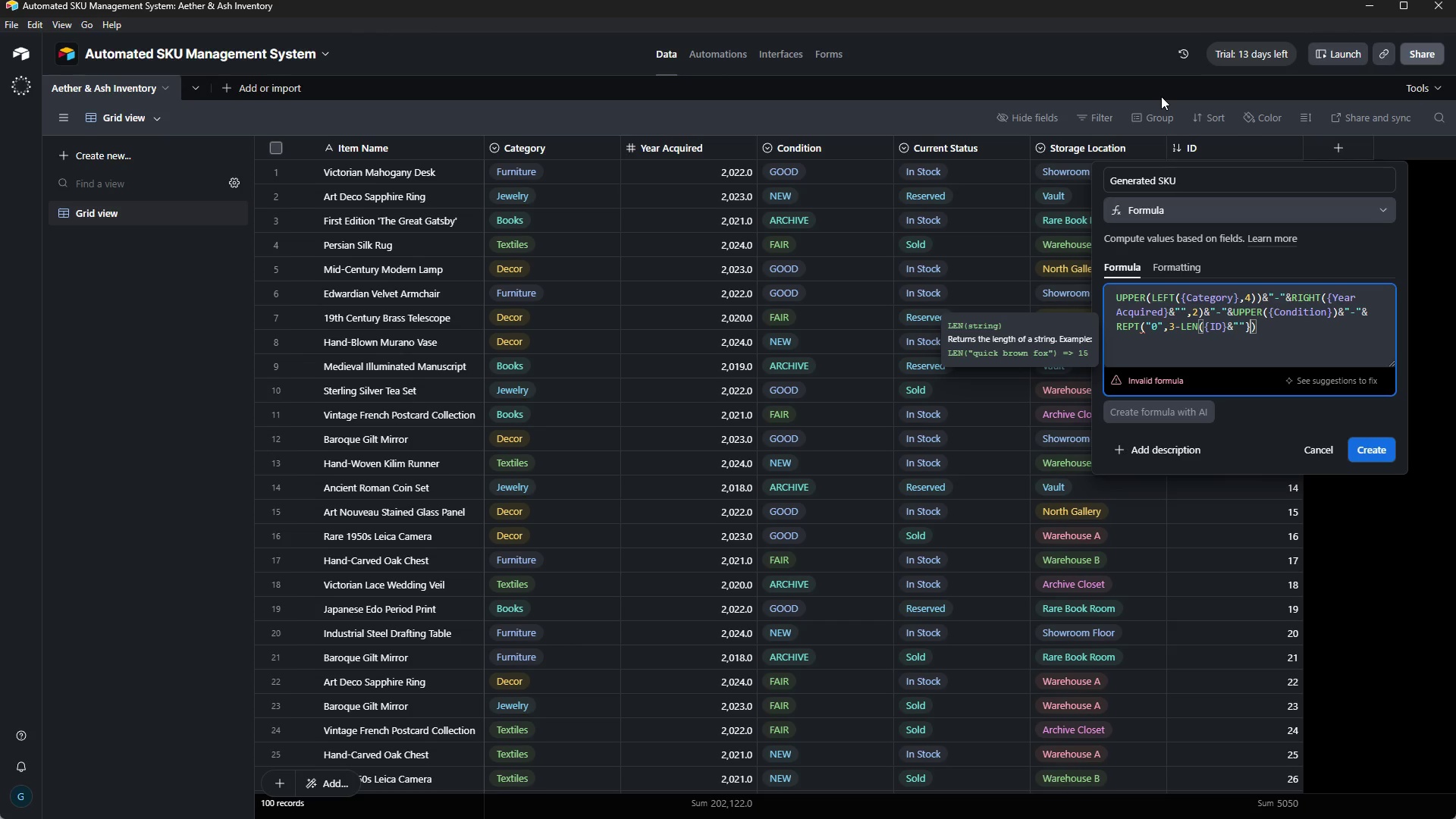 
left_click_drag(start_coordinate=[1161, 96], to_coordinate=[1247, 325])
 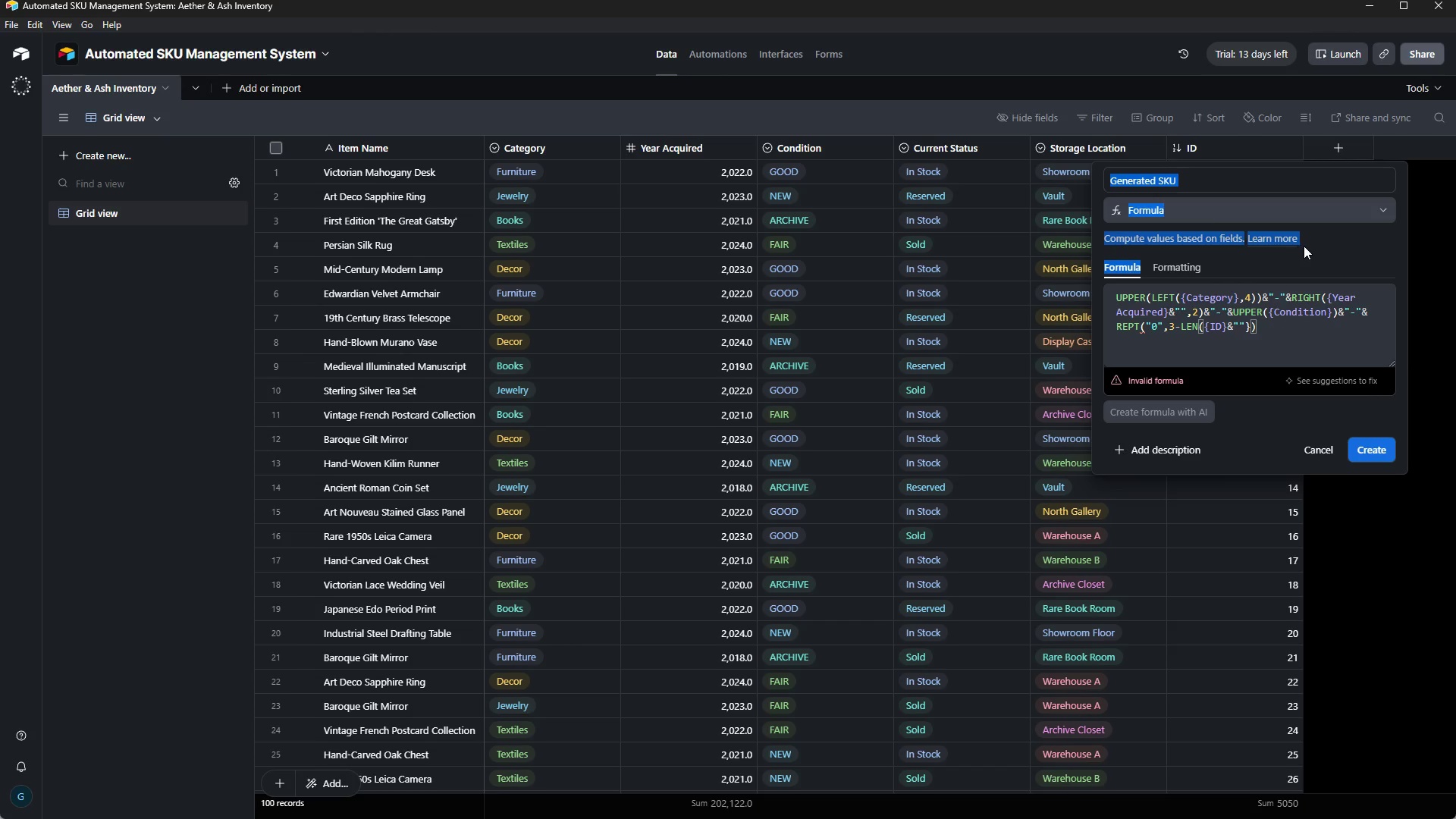 
wait(10.81)
 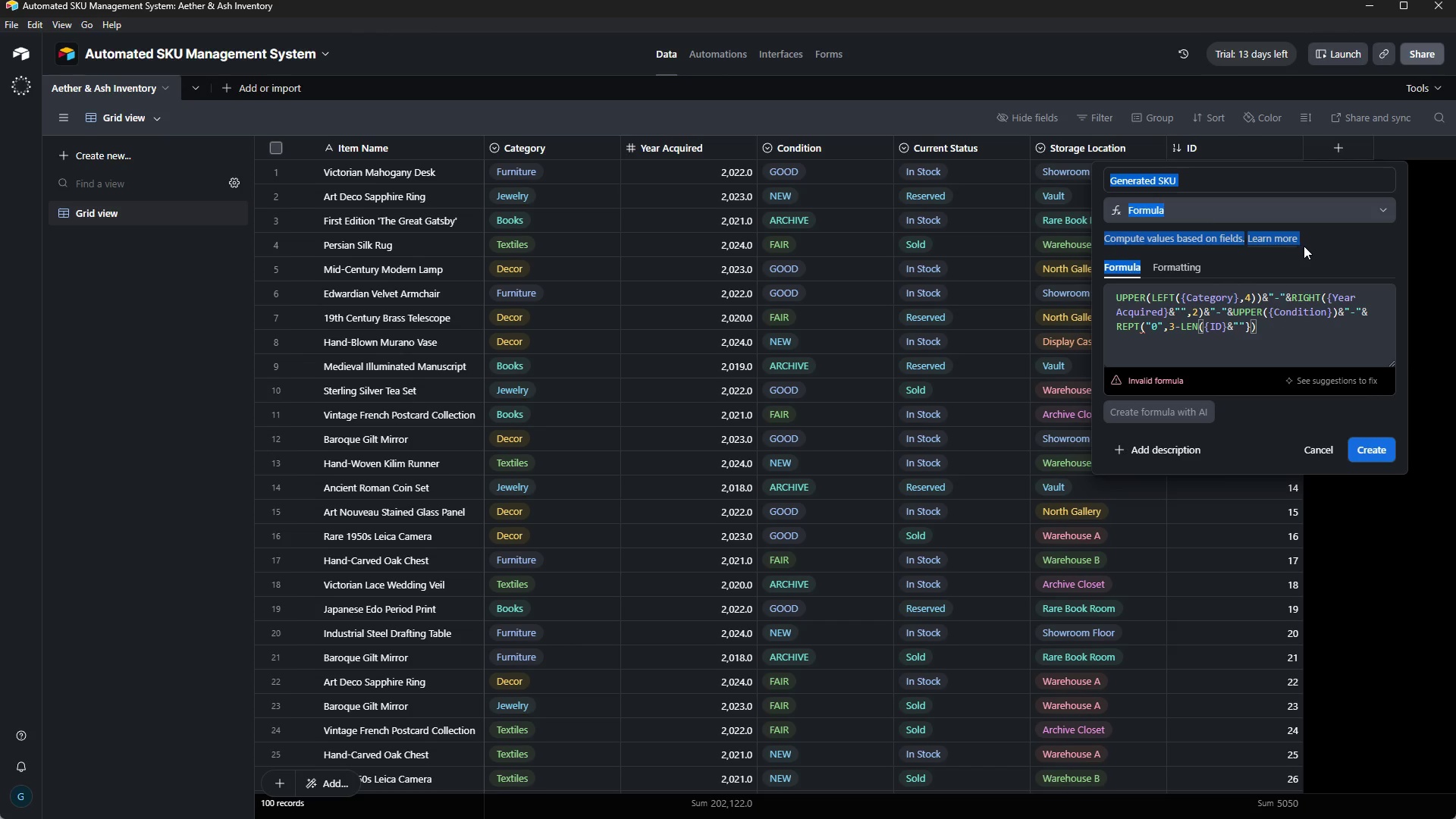 
key(ArrowLeft)
 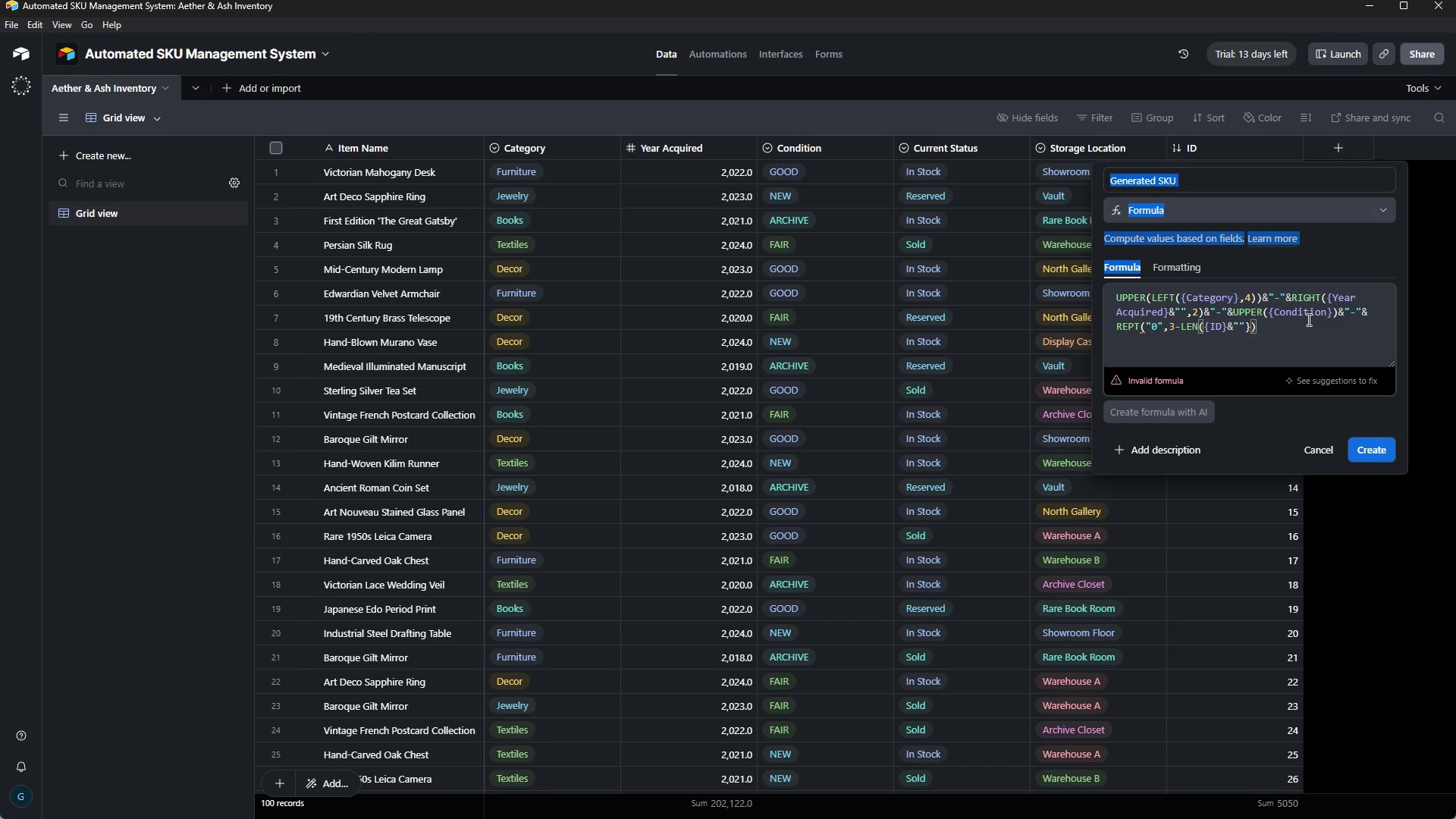 
key(ArrowRight)
 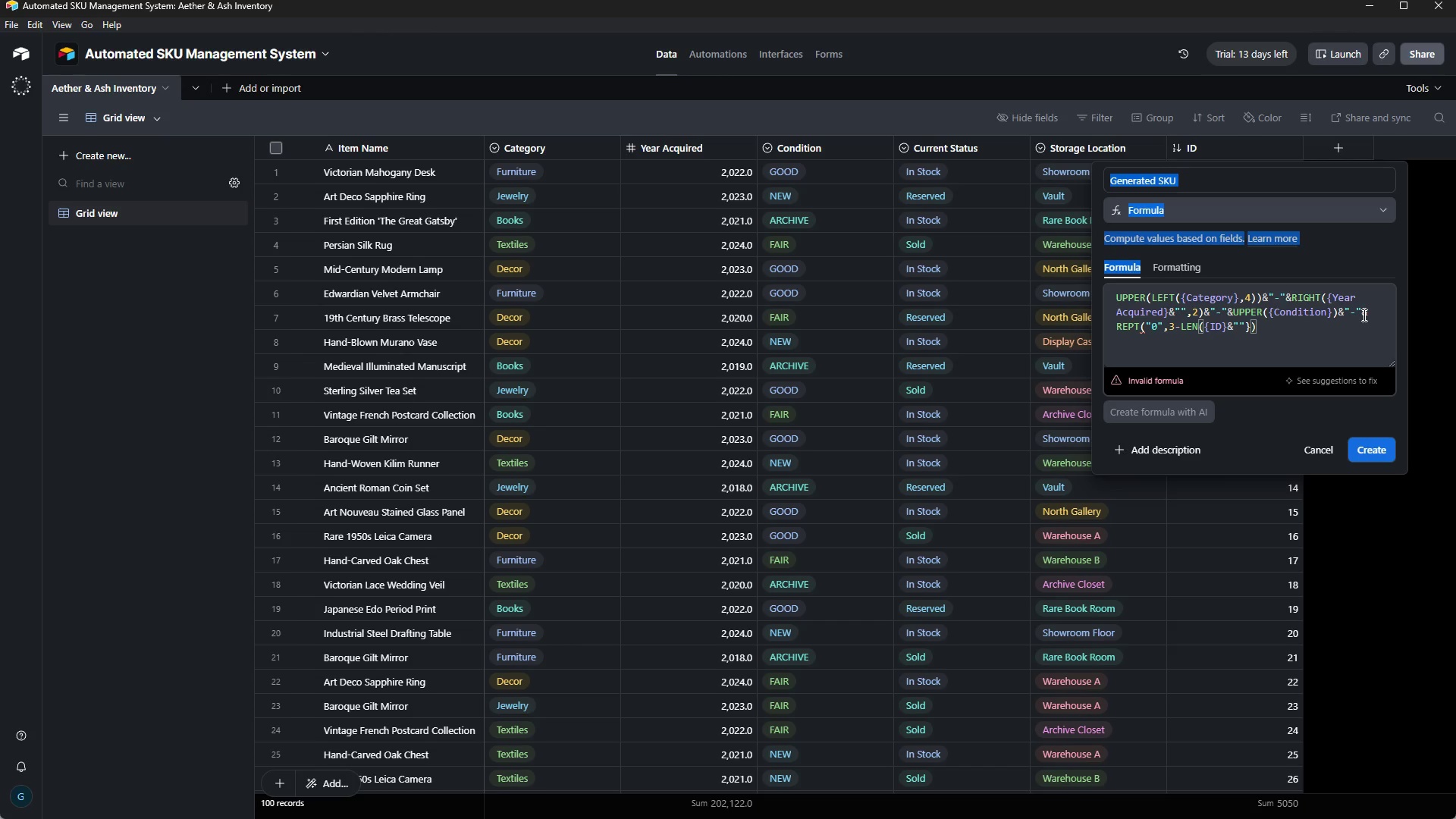 
key(ArrowLeft)
 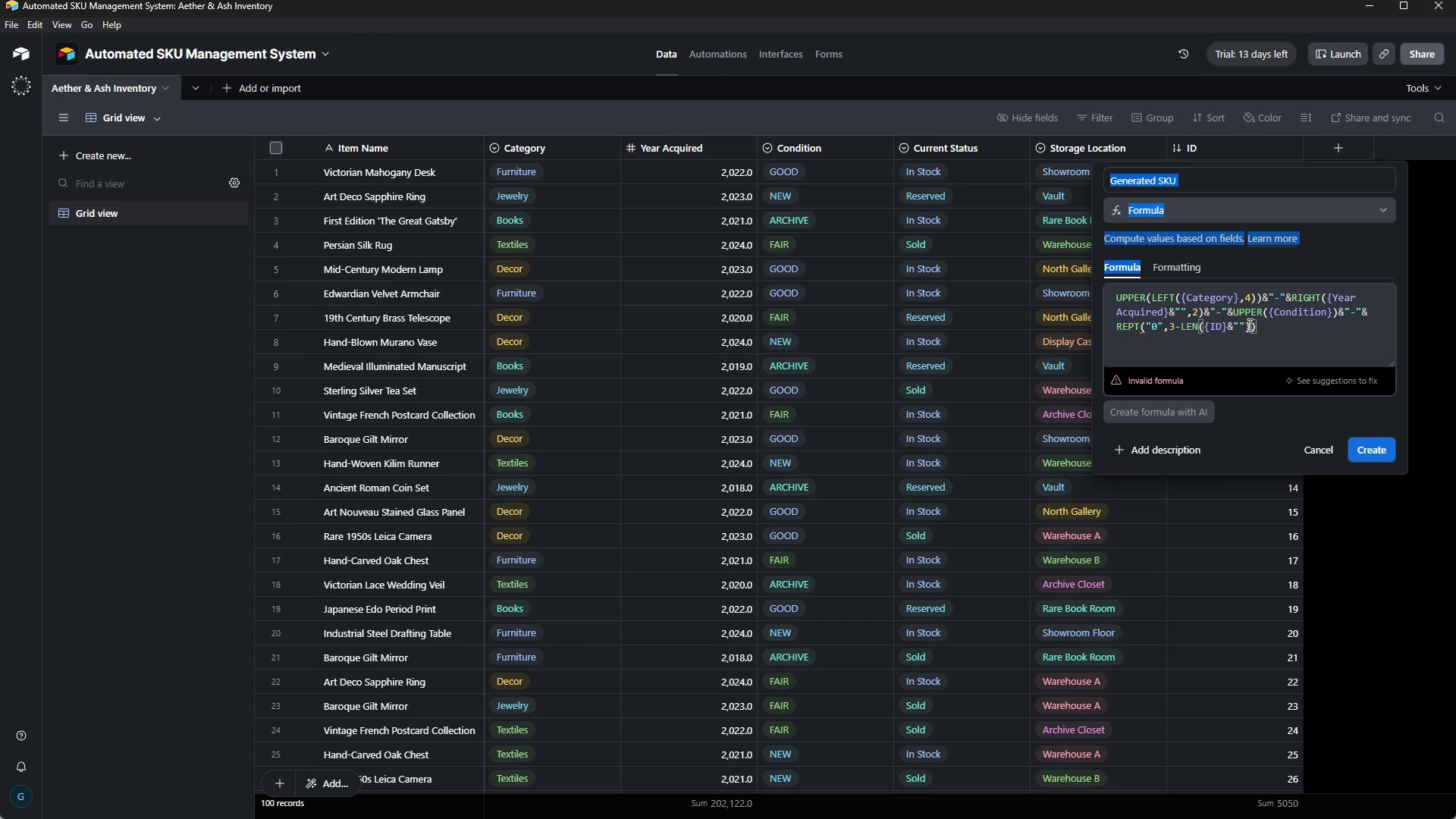 
left_click([1248, 324])
 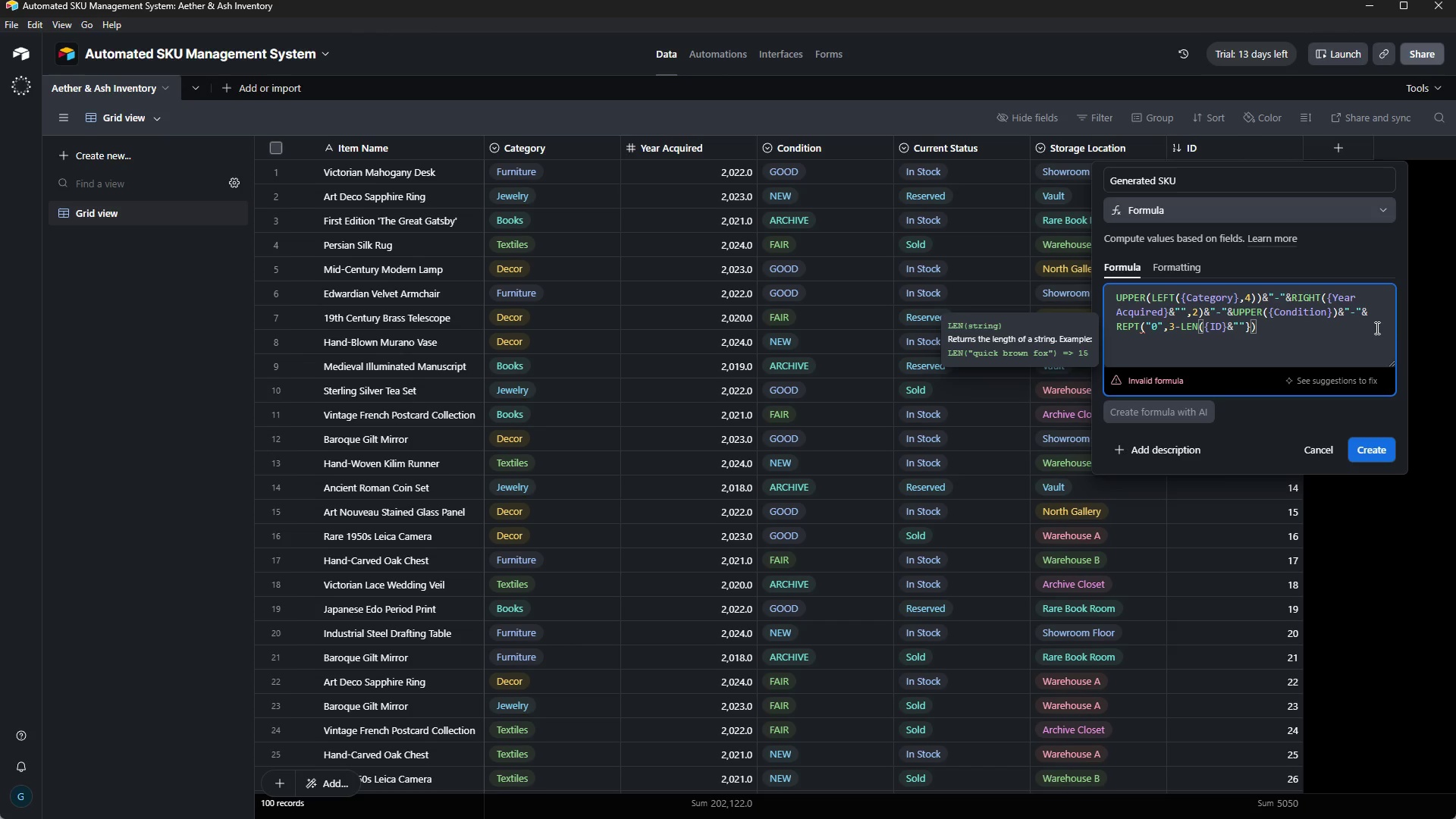 
key(Backspace)
 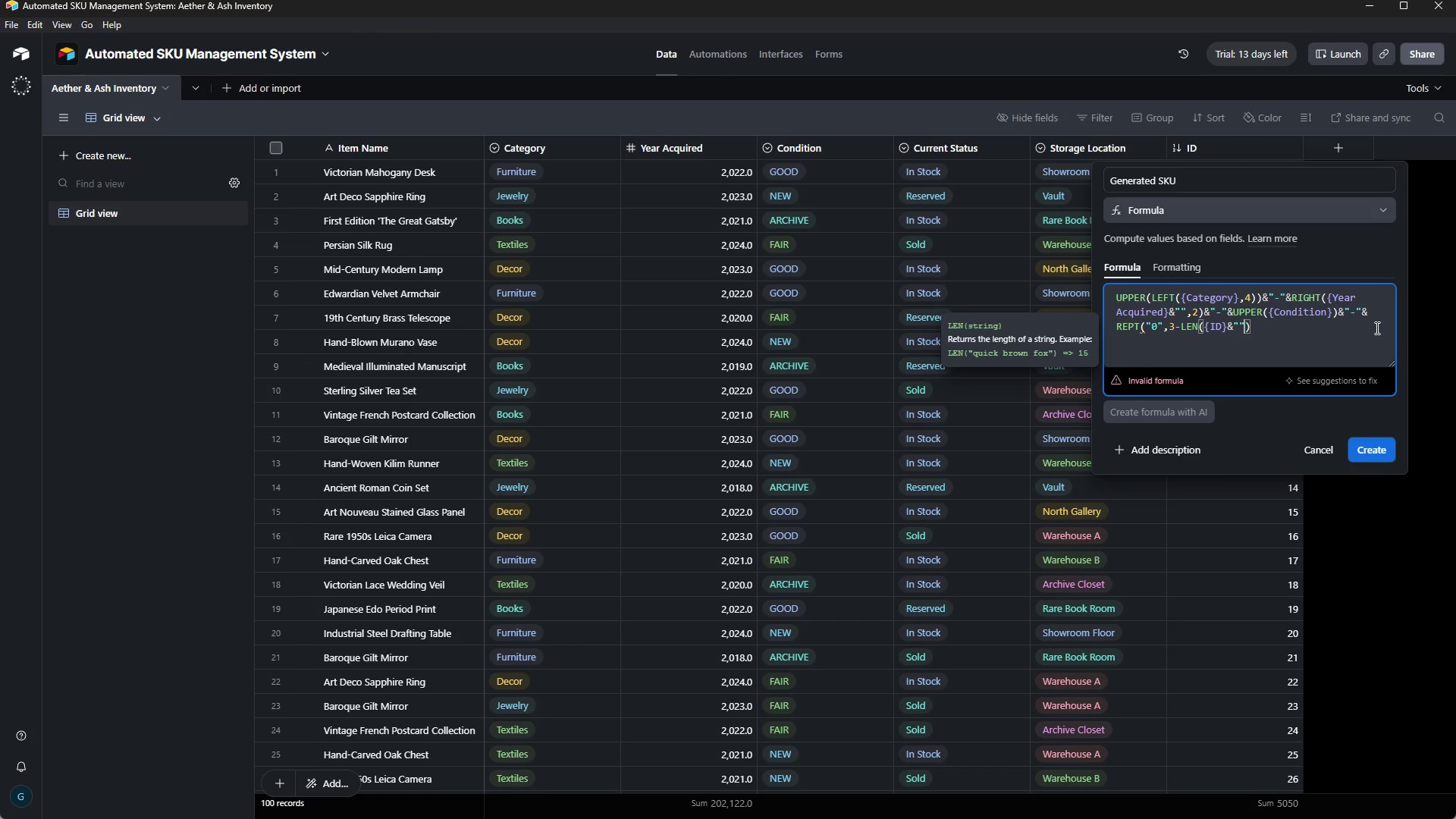 
key(ArrowRight)
 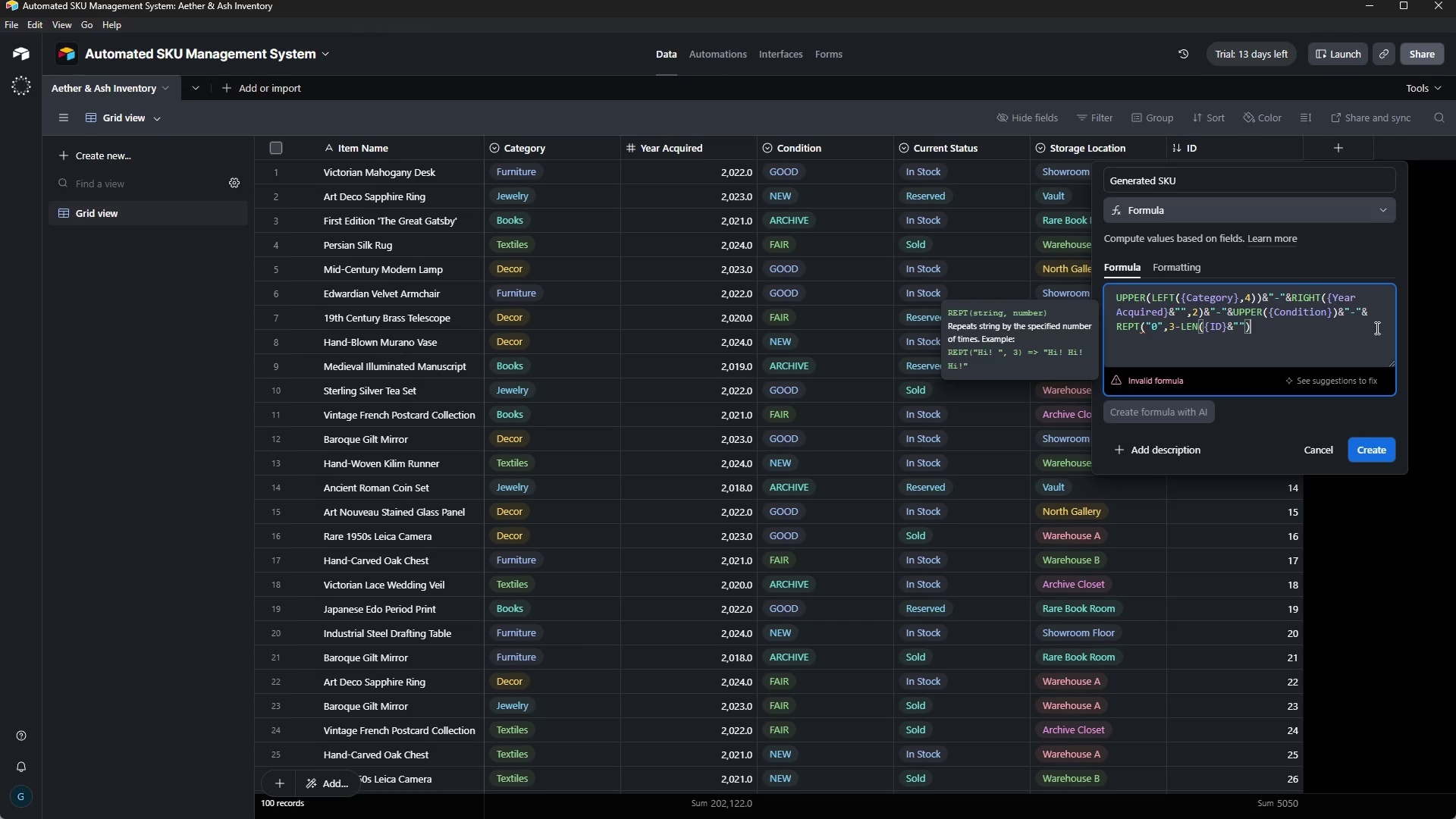 
key(Shift+0)
 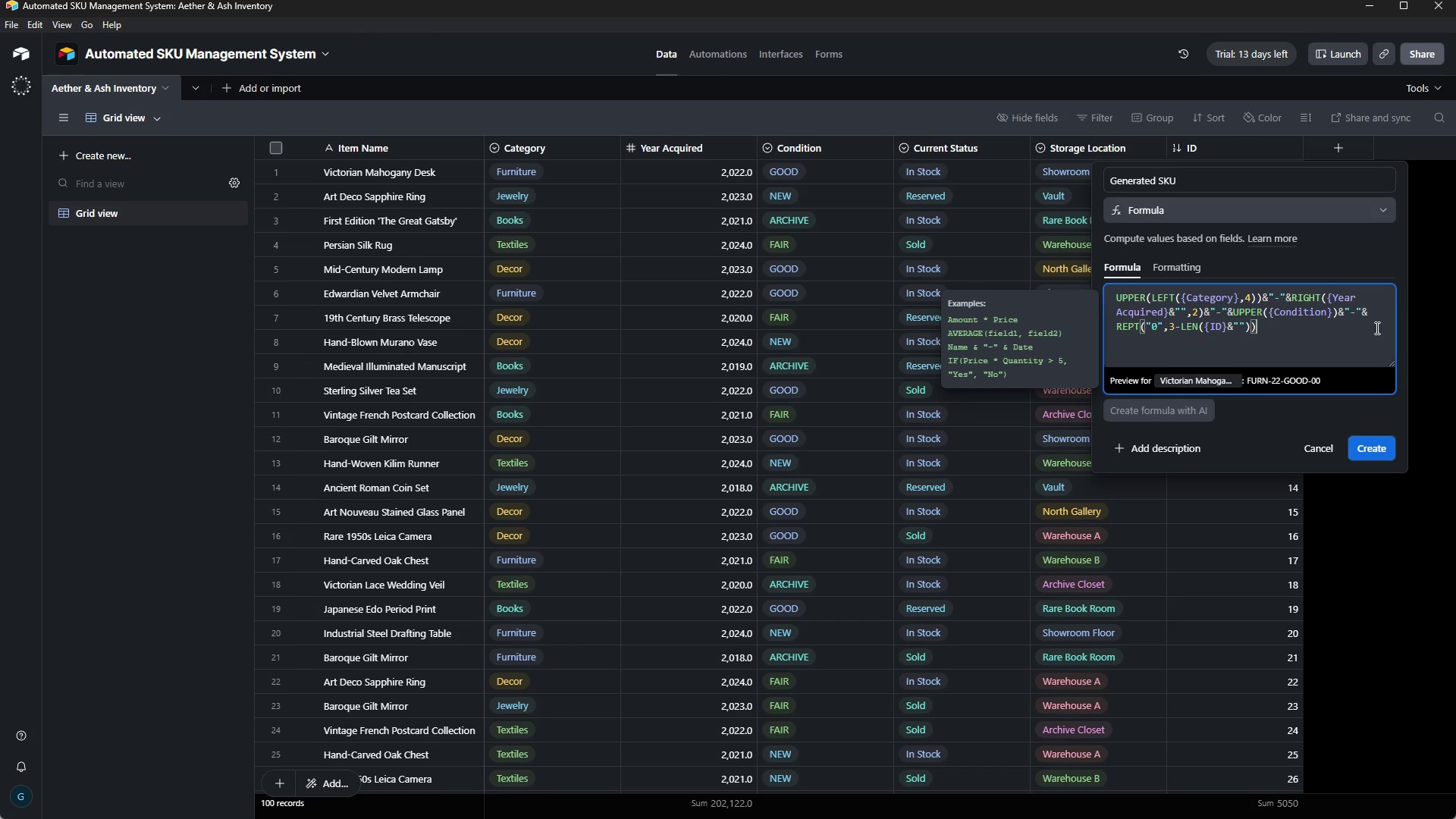 
wait(7.31)
 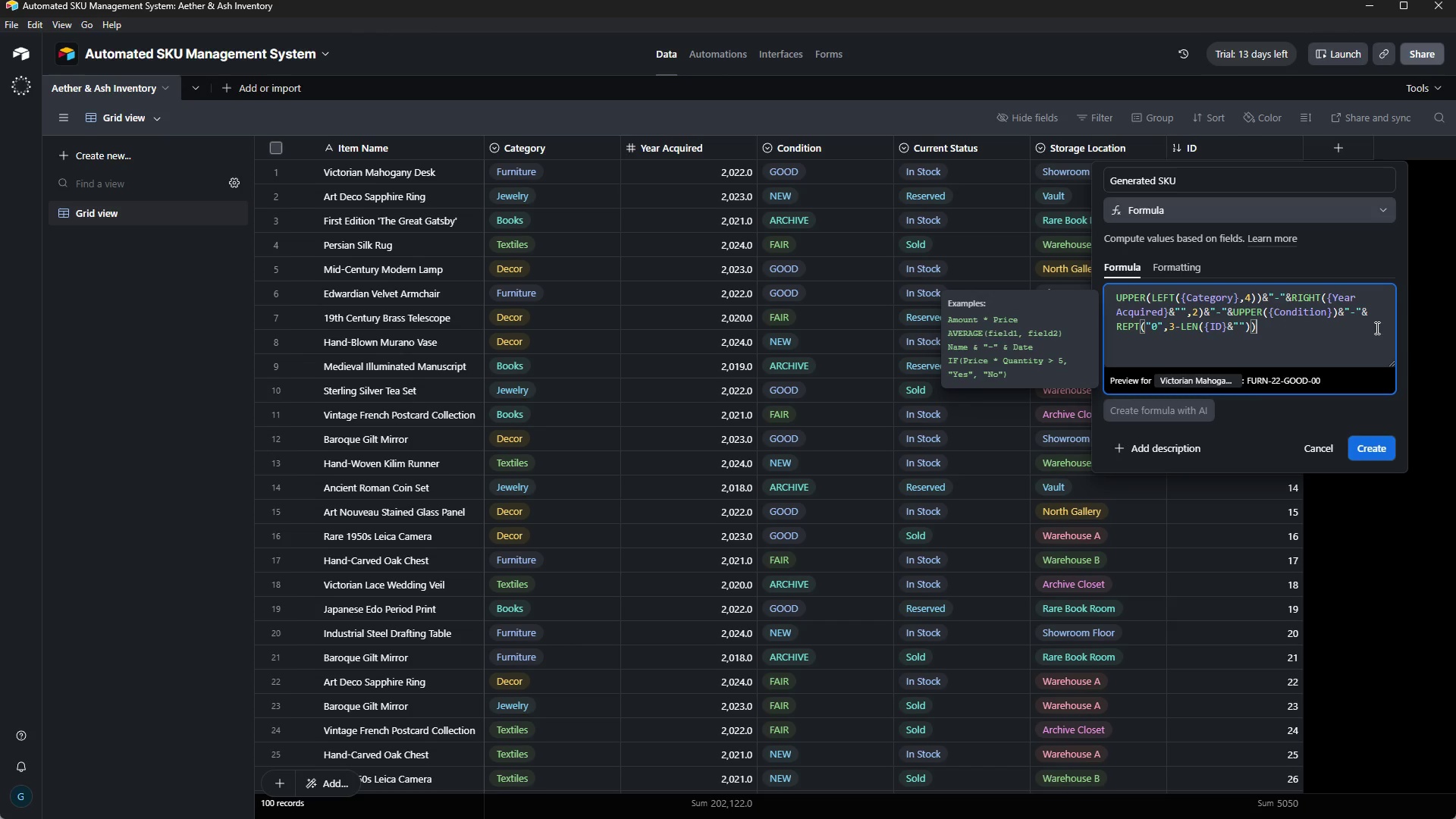 
key(Shift+7)
 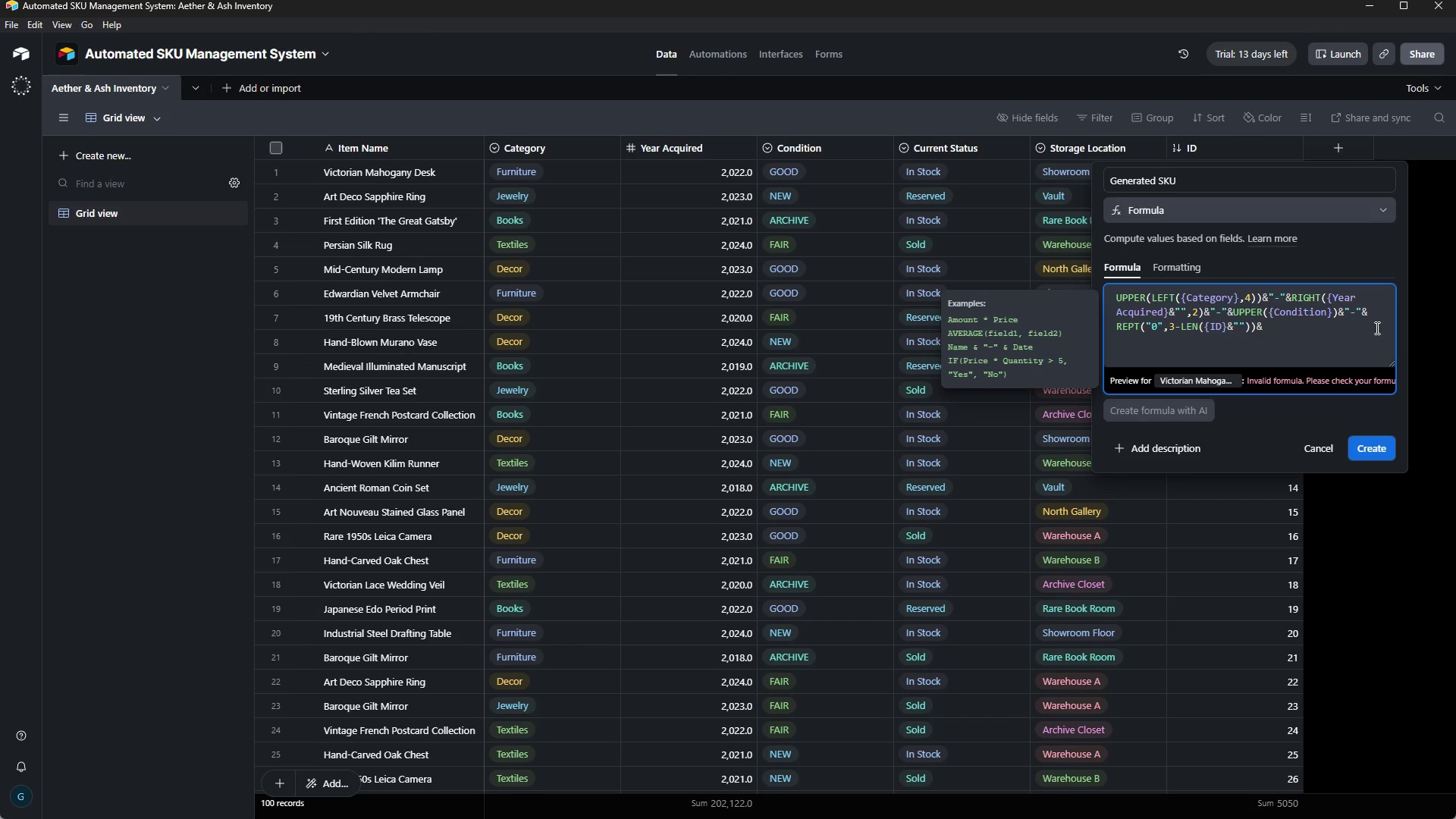 
hold_key(key=ShiftRight, duration=0.94)
 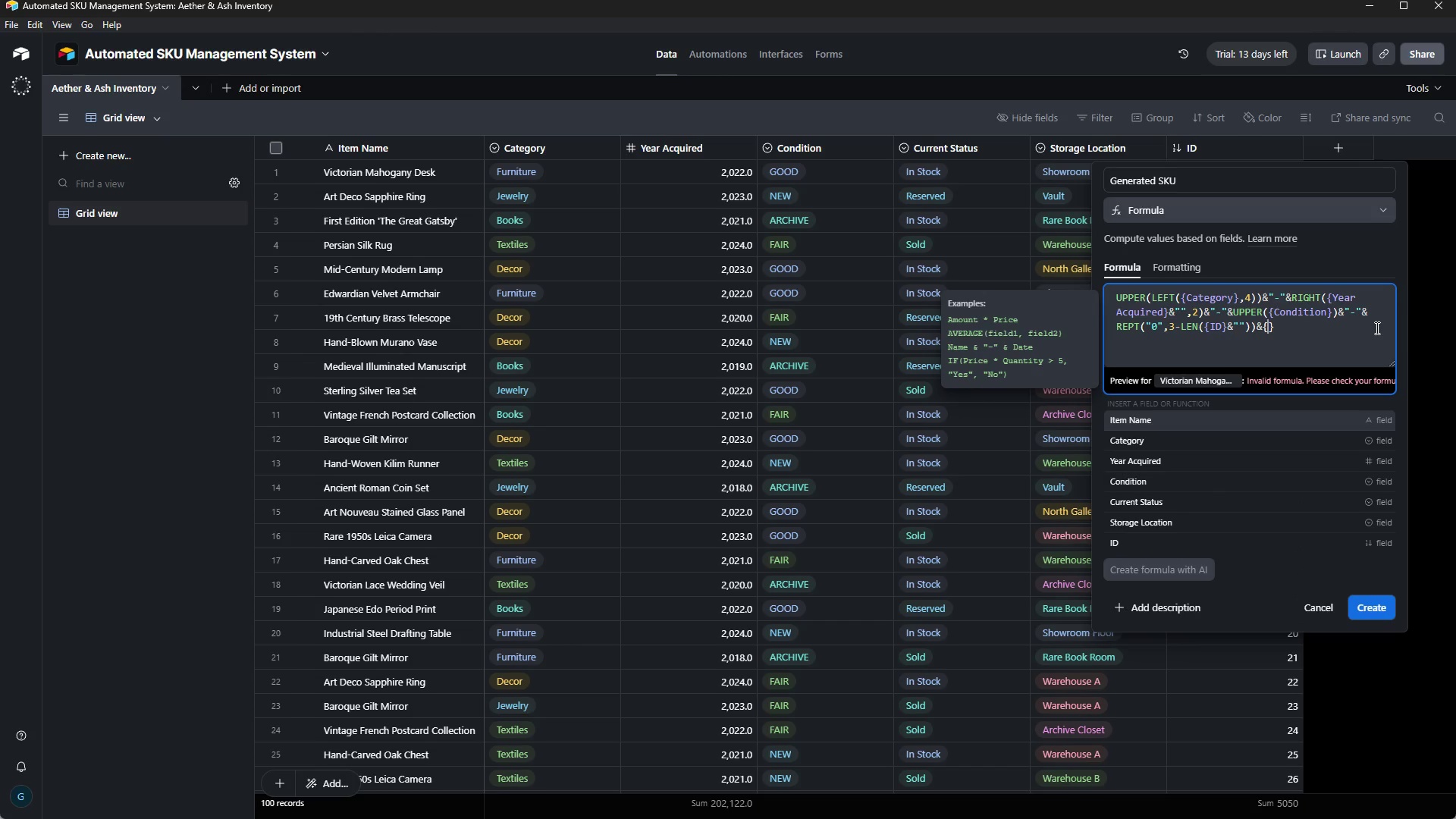 